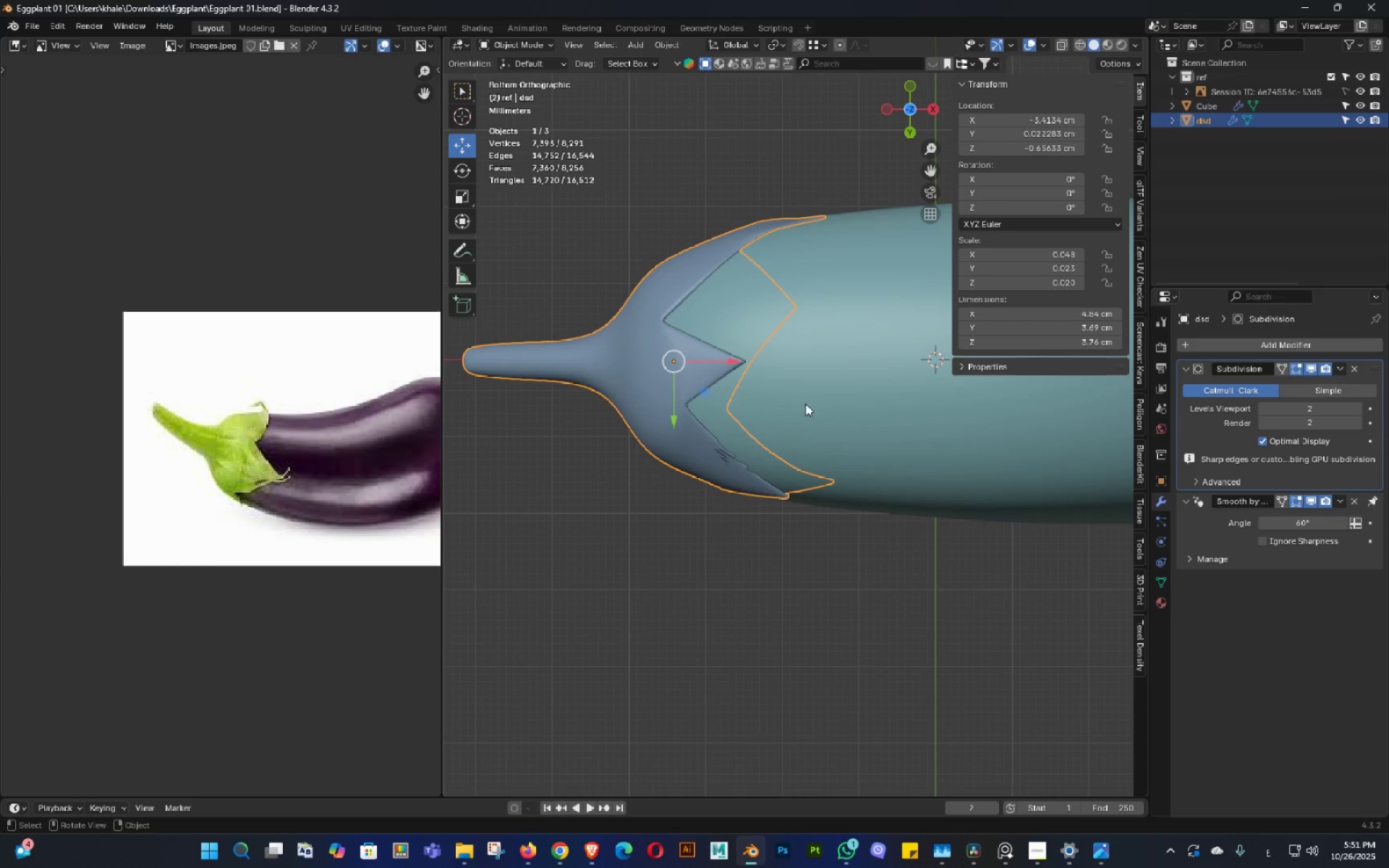 
scroll: coordinate [760, 404], scroll_direction: up, amount: 2.0
 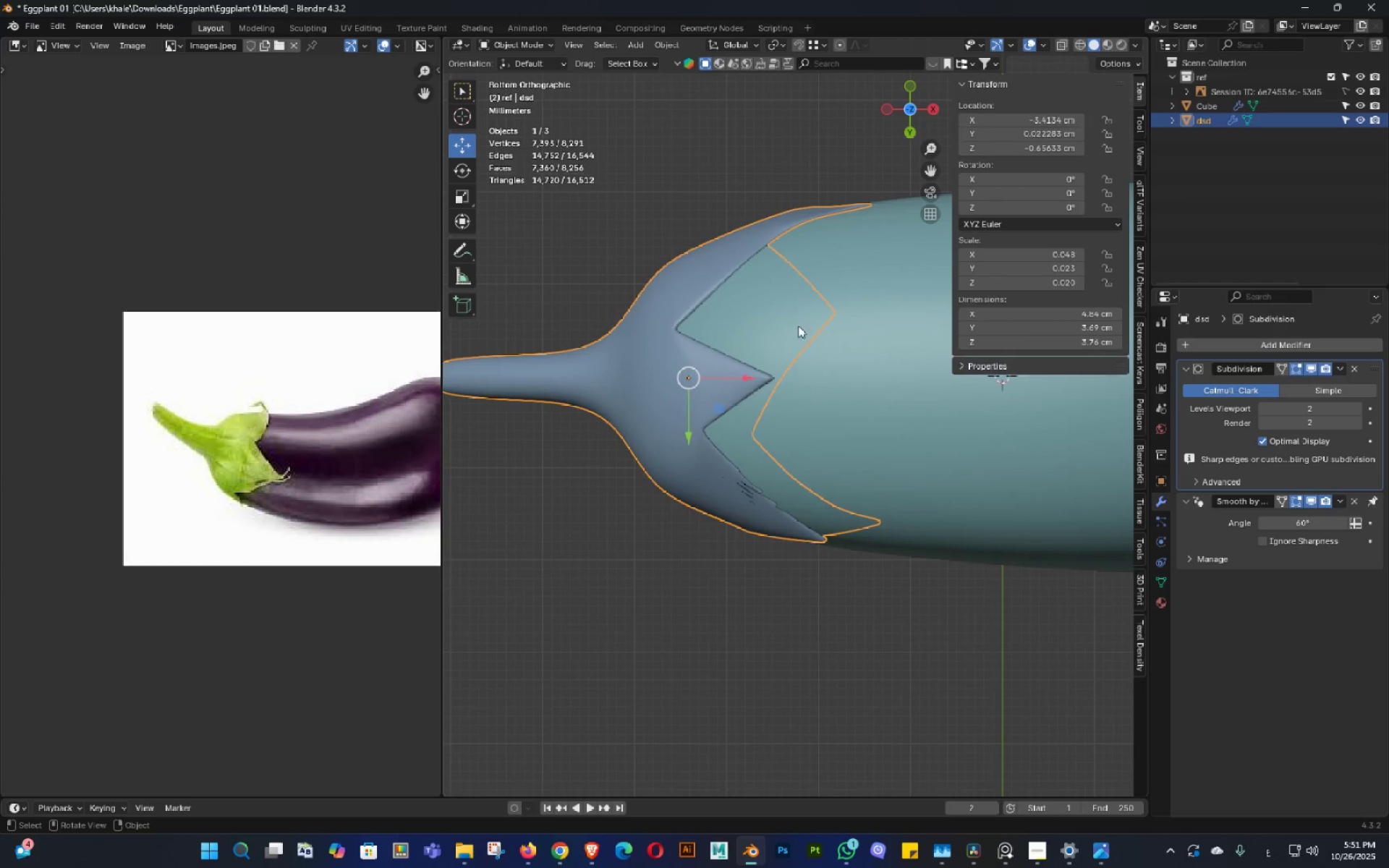 
key(Shift+ShiftLeft)
 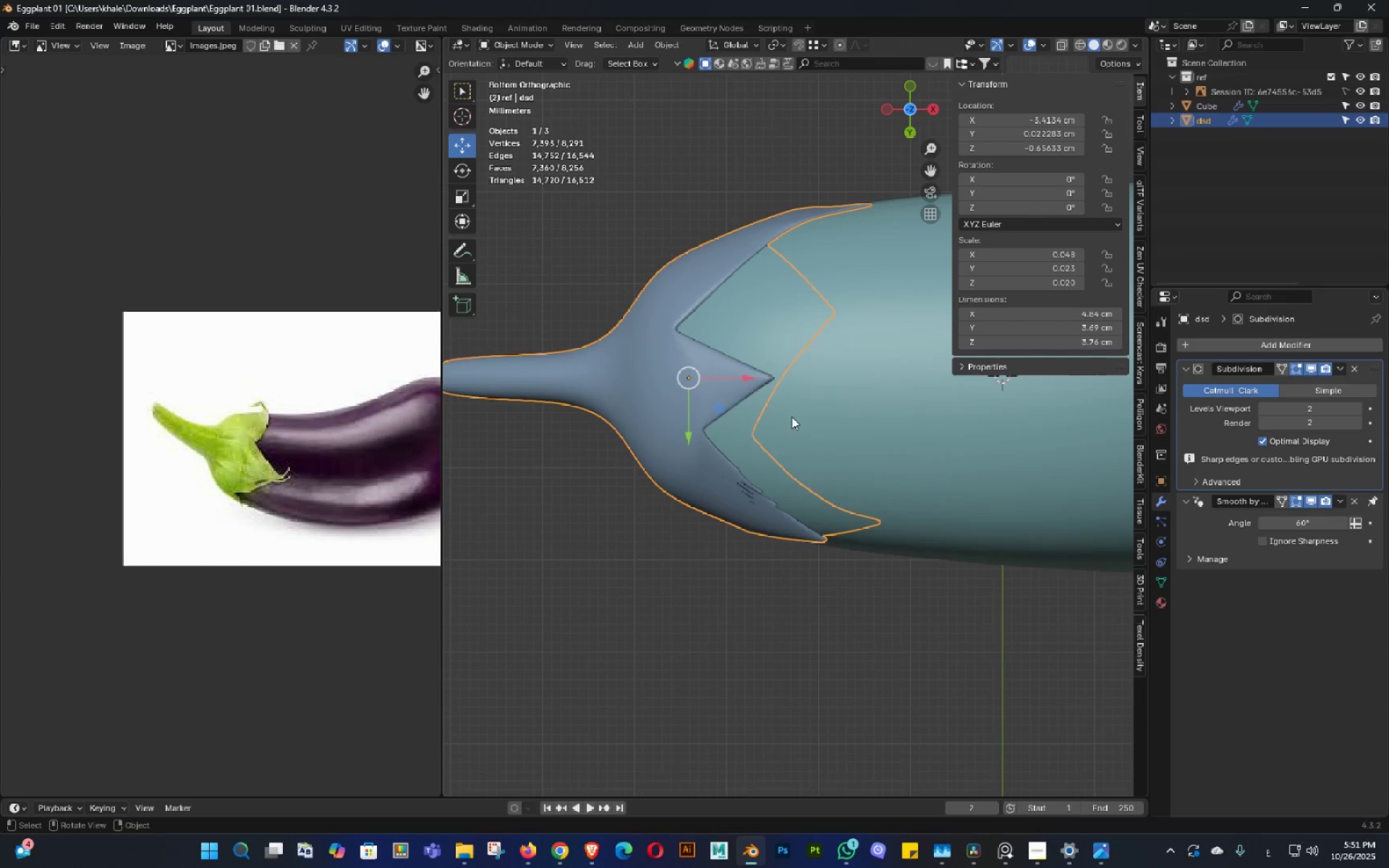 
key(Tab)
 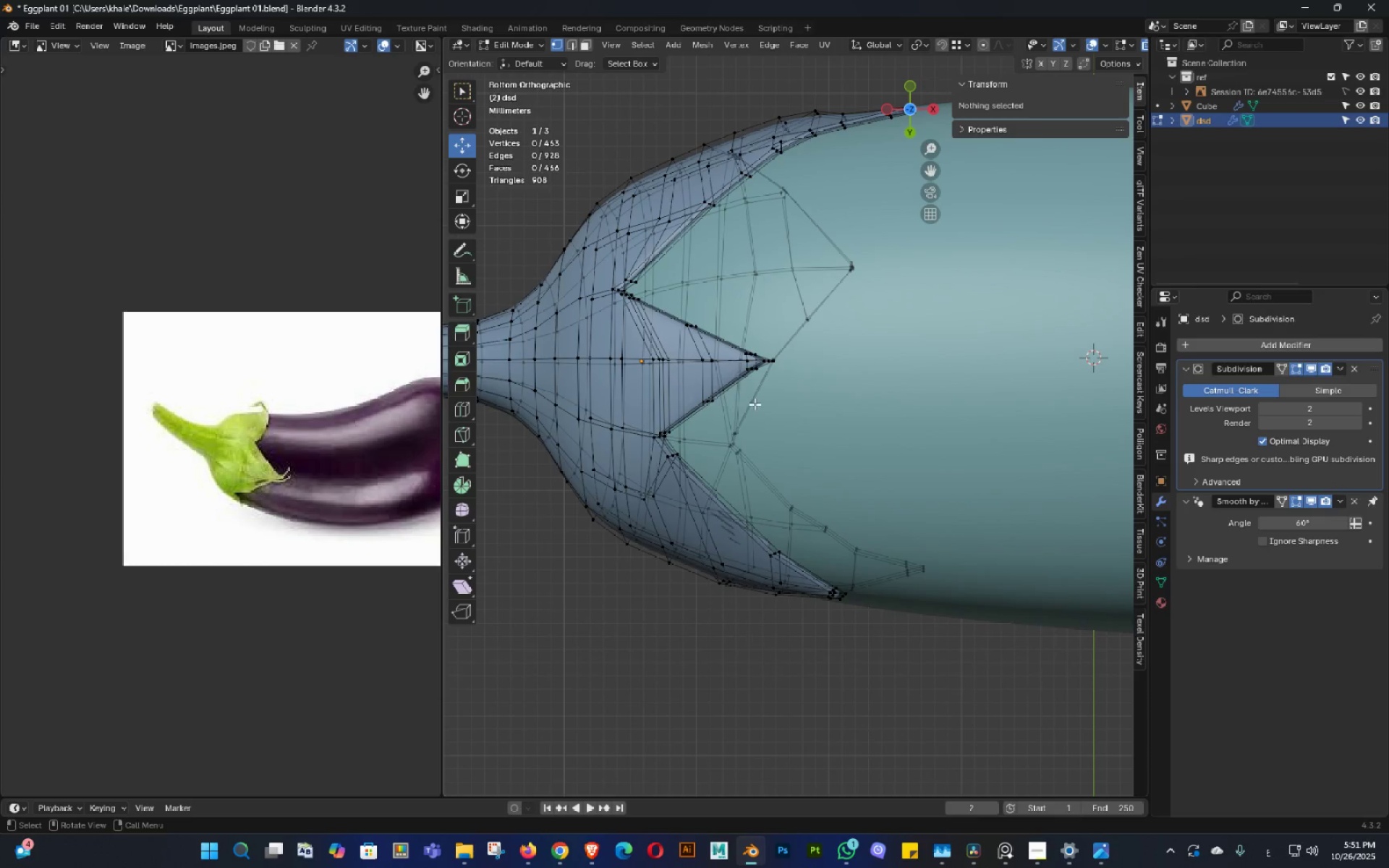 
key(Tab)
 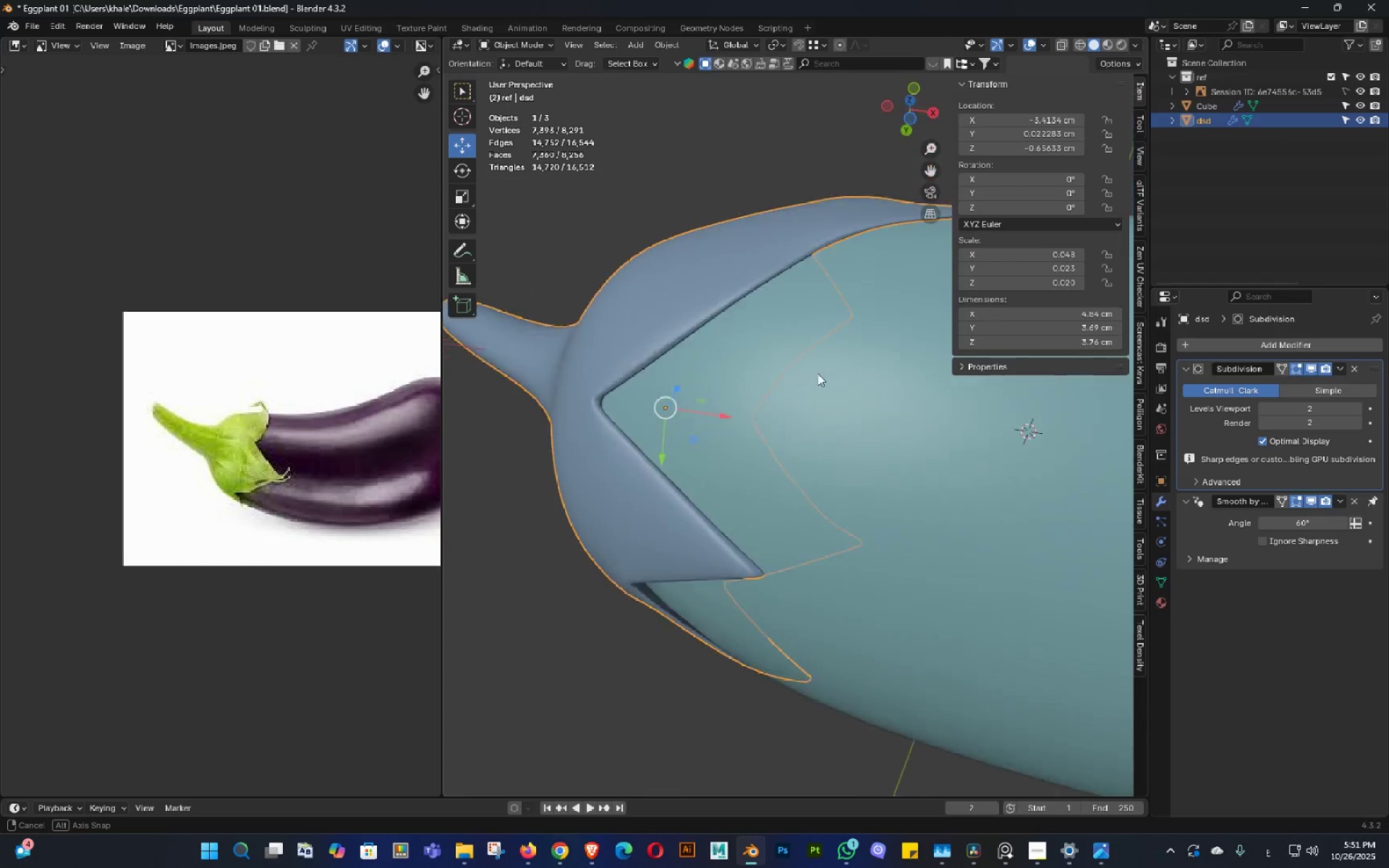 
key(Control+ControlLeft)
 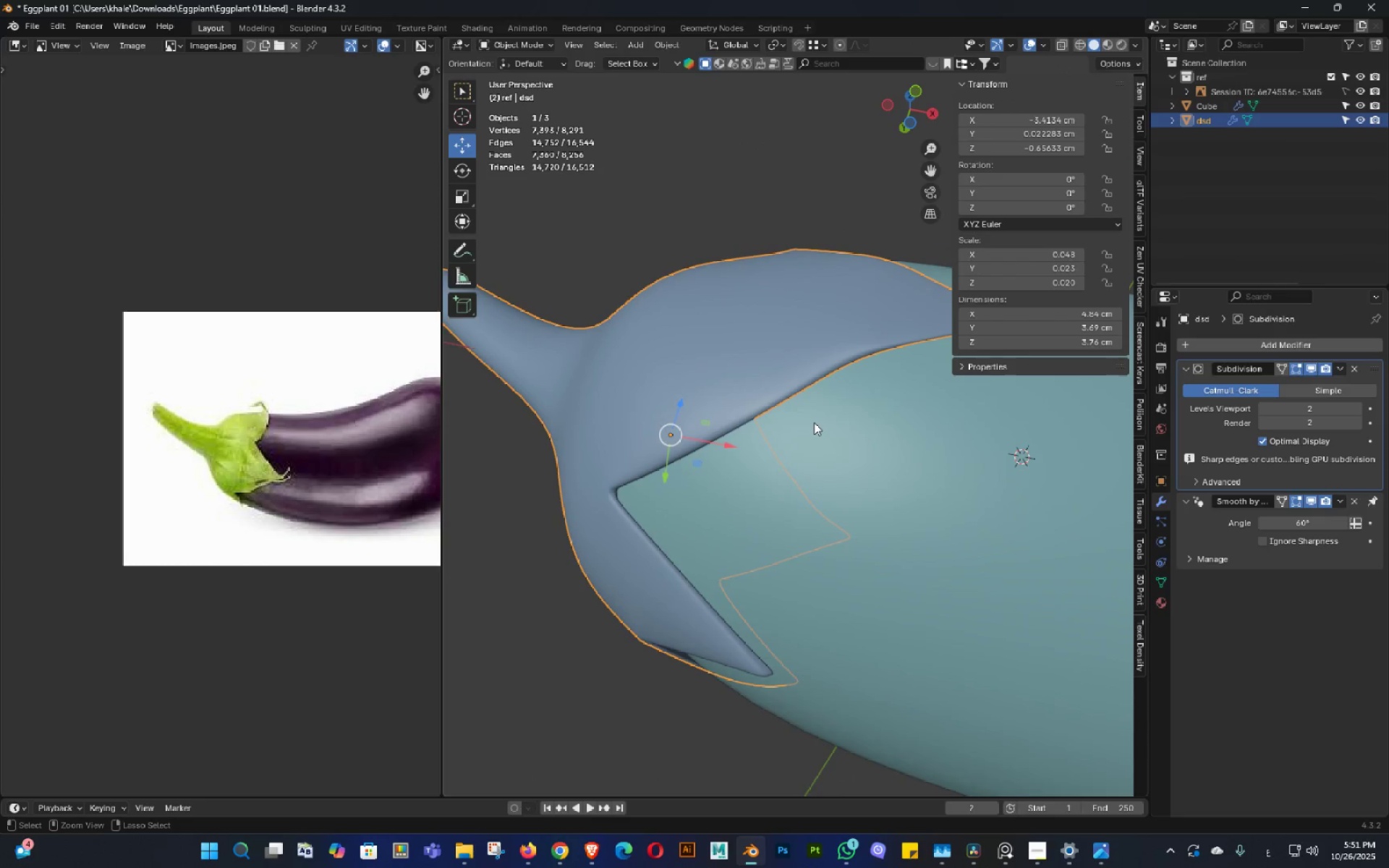 
key(Control+S)
 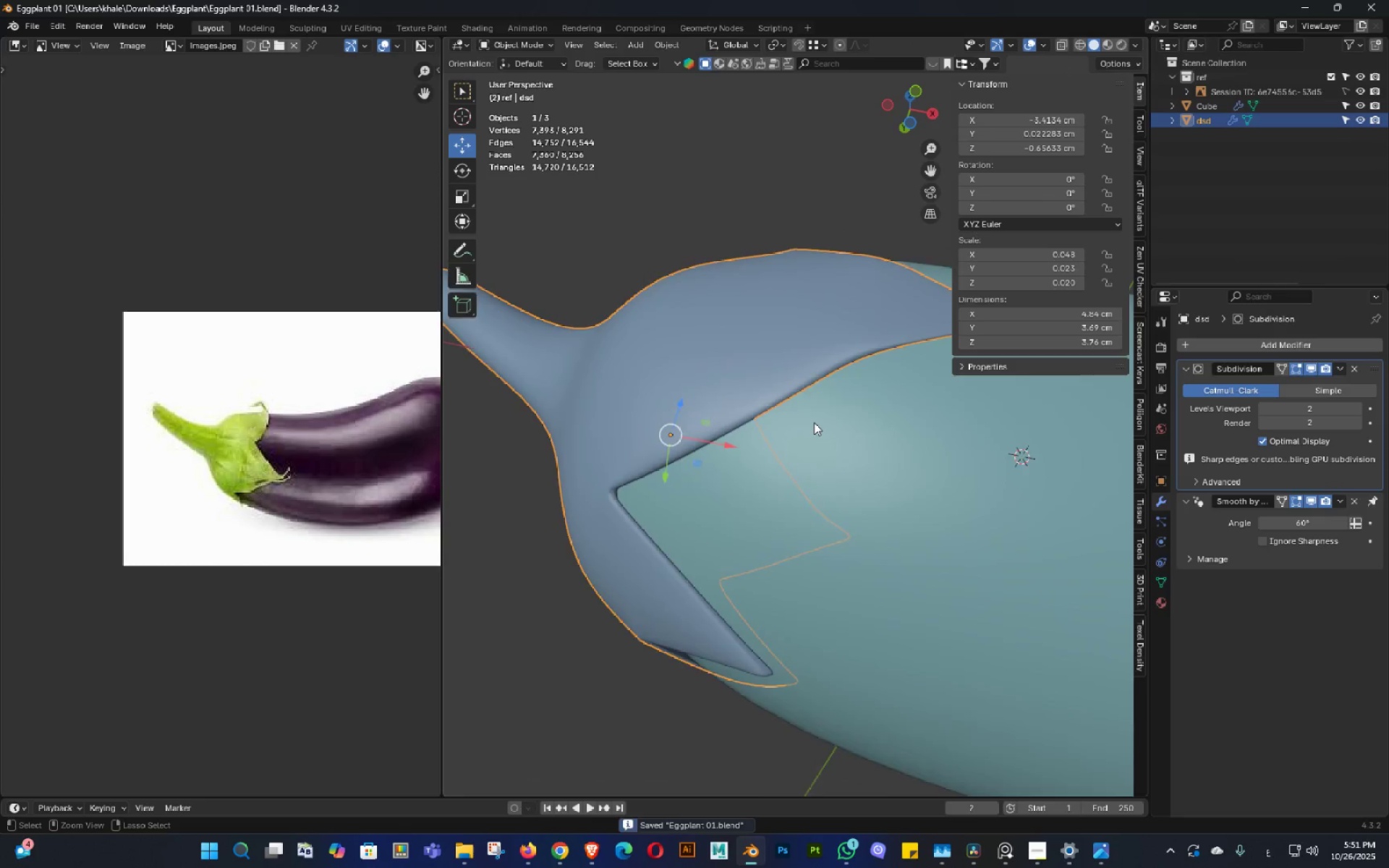 
scroll: coordinate [815, 430], scroll_direction: down, amount: 2.0
 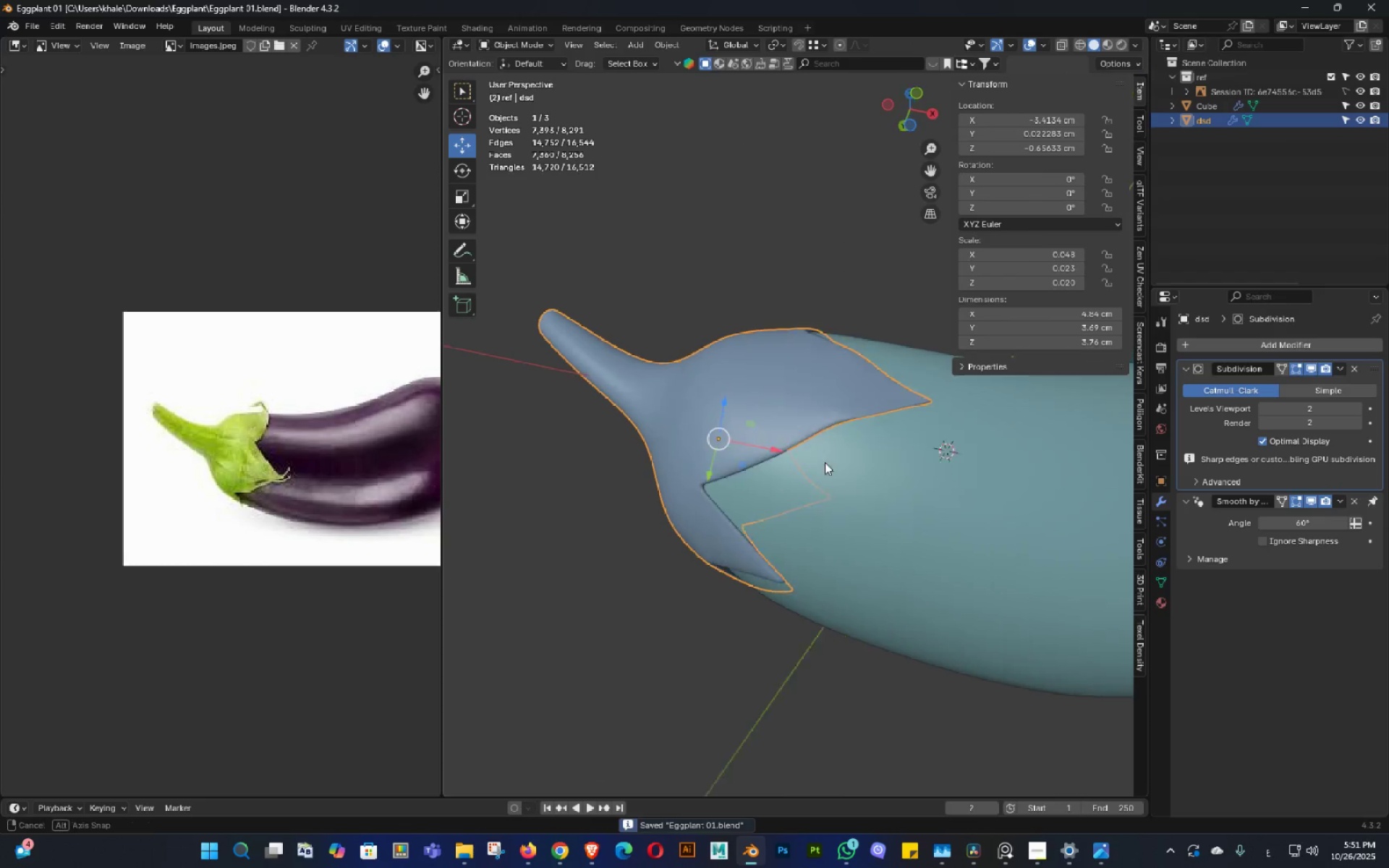 
key(Control+ControlLeft)
 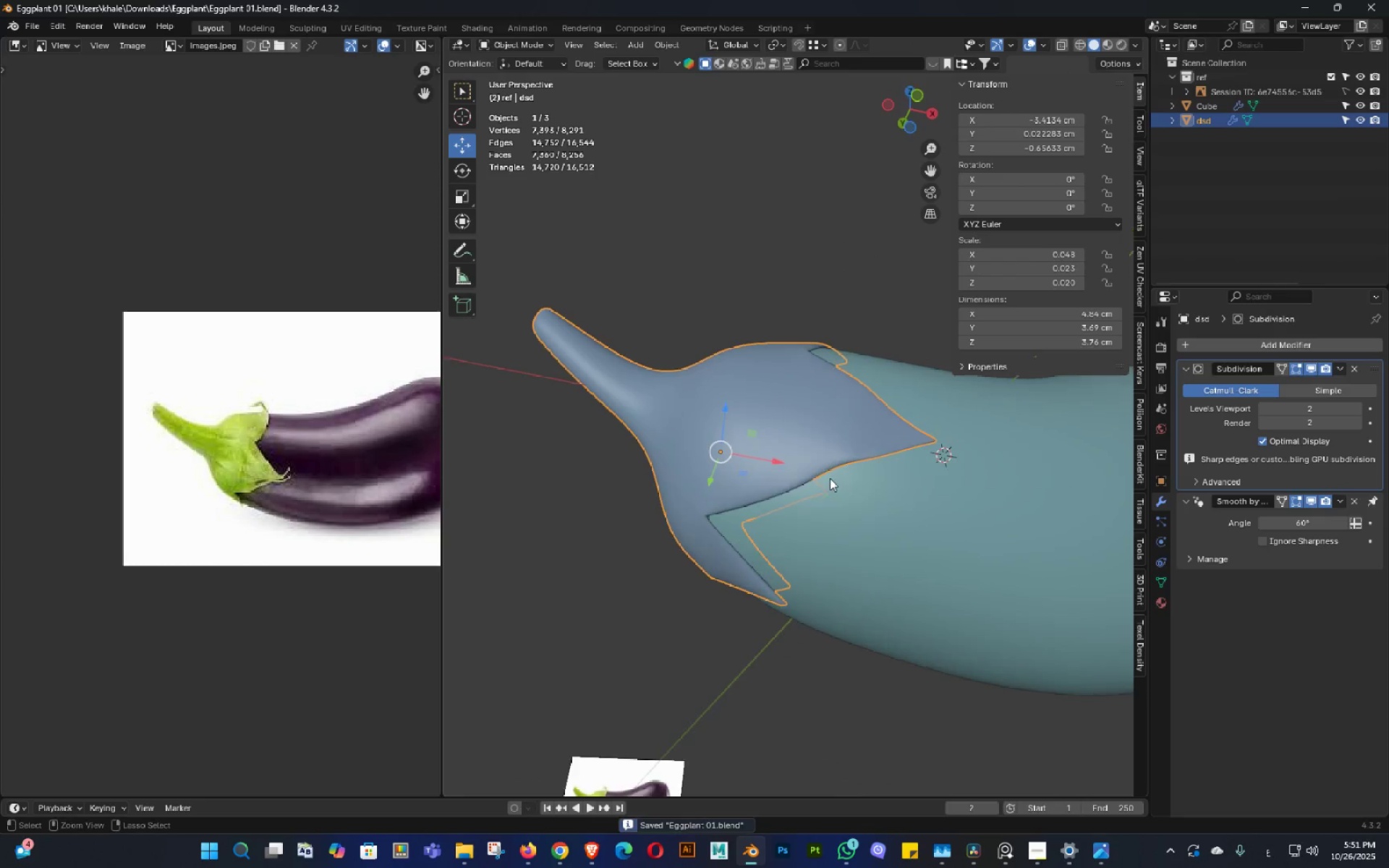 
key(Control+S)
 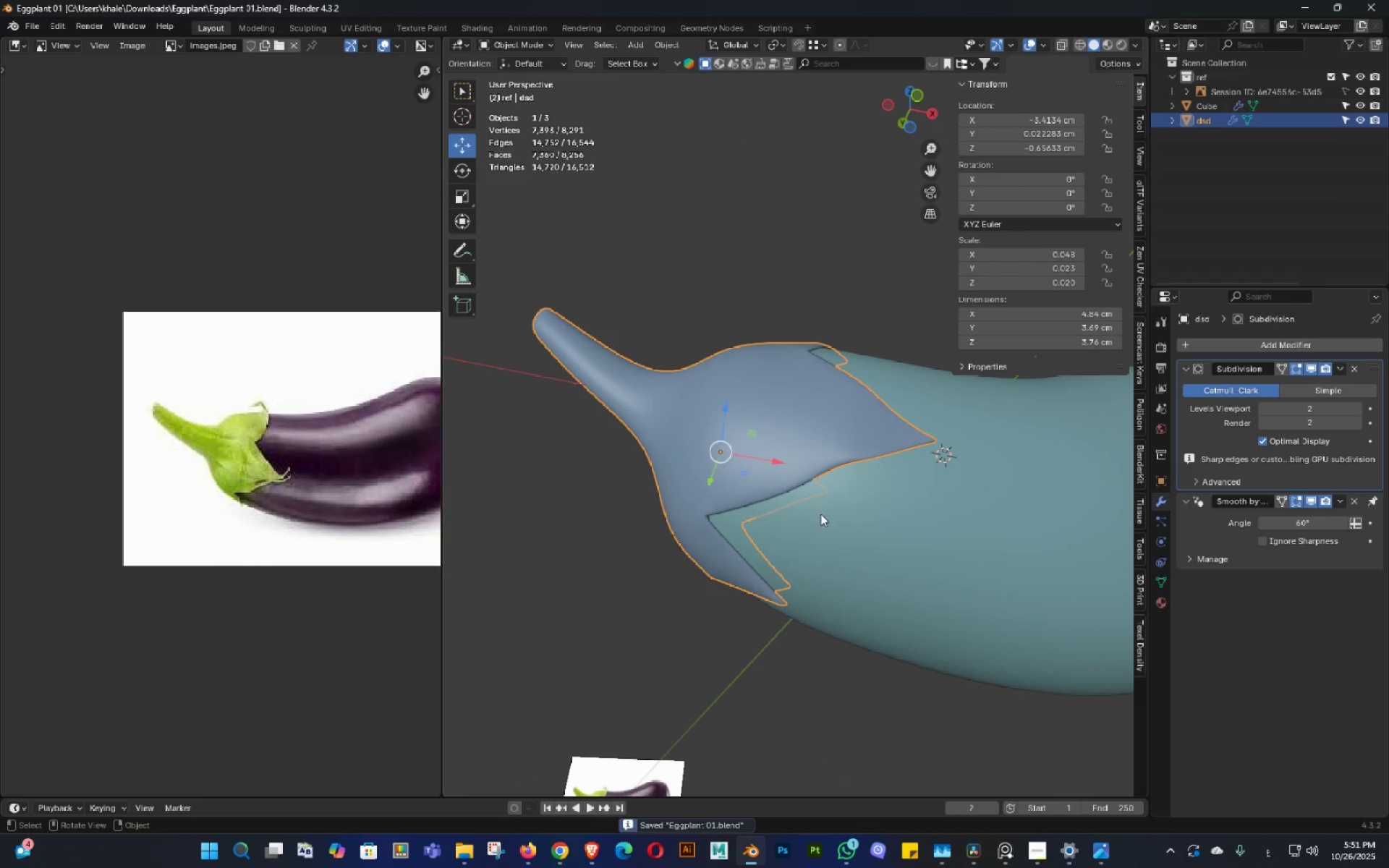 
key(Shift+ShiftLeft)
 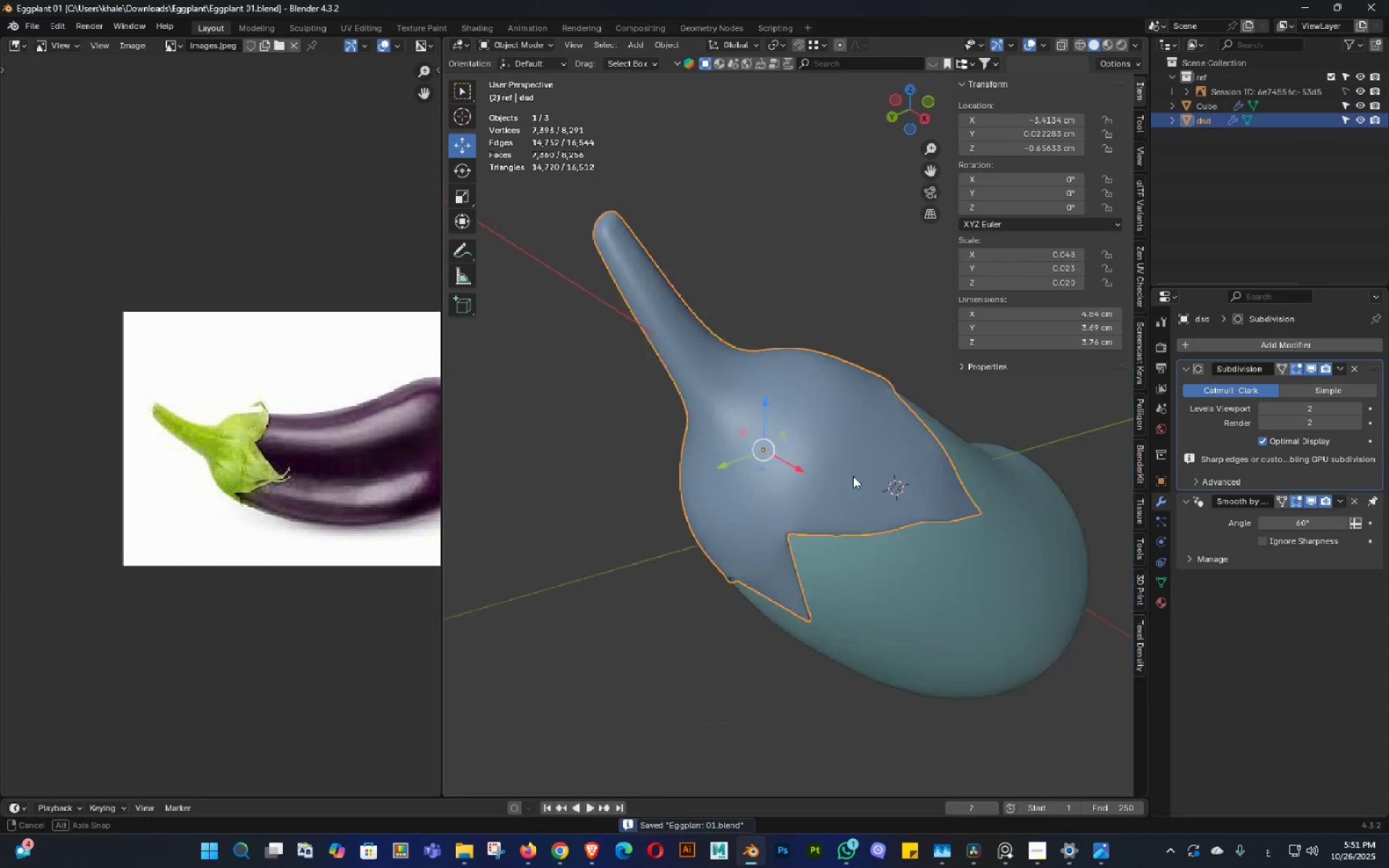 
key(Control+ControlLeft)
 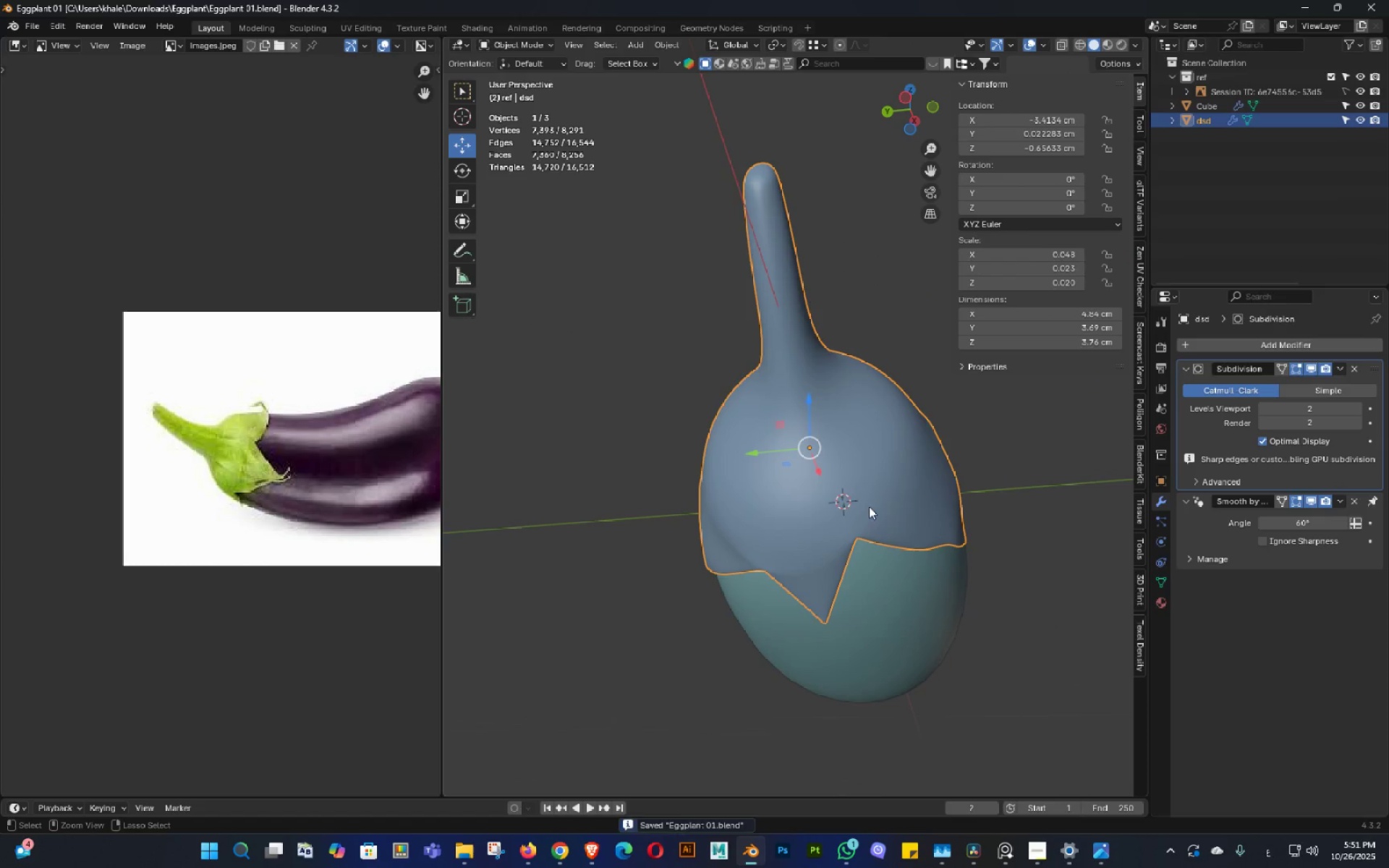 
key(Control+S)
 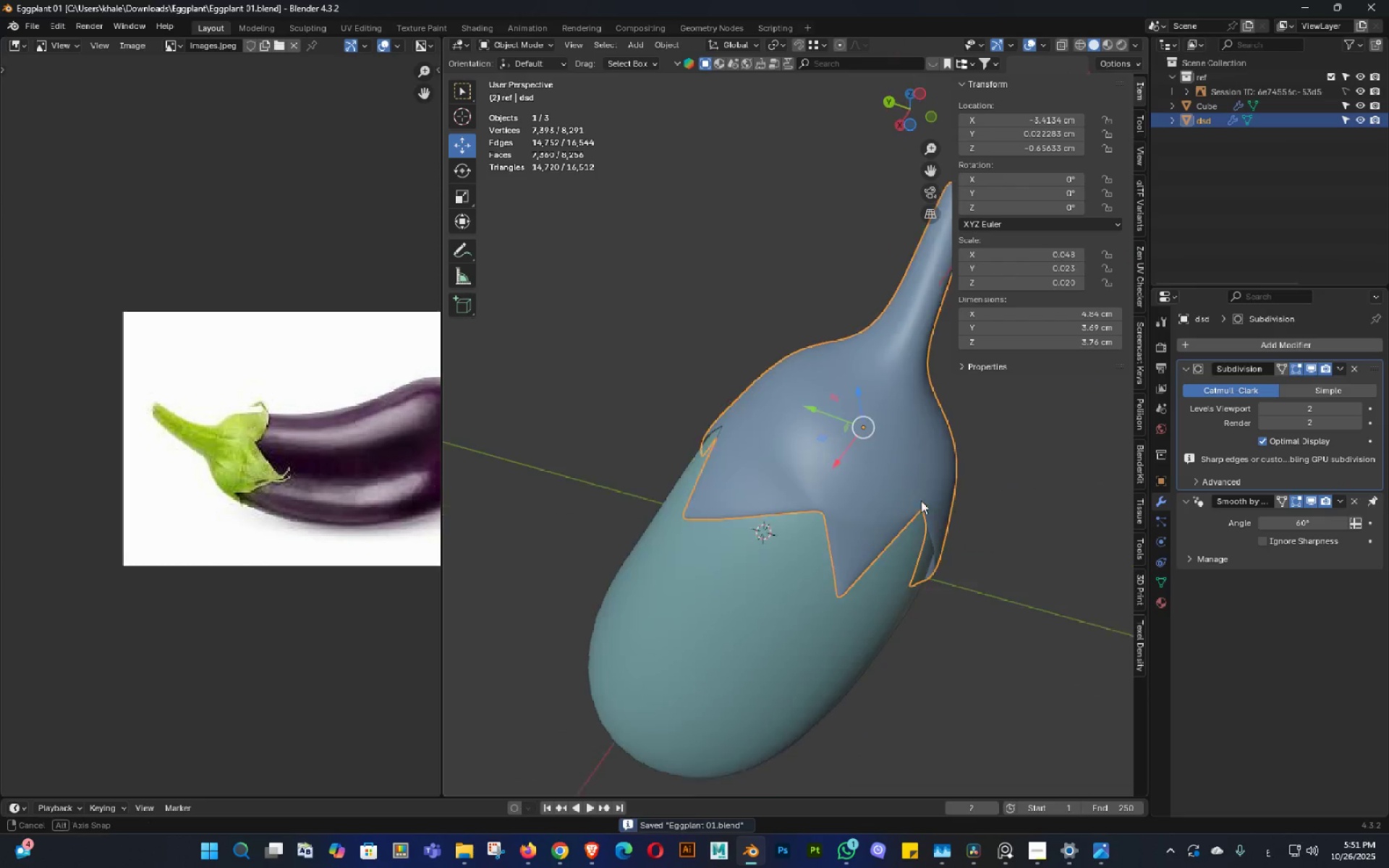 
scroll: coordinate [836, 503], scroll_direction: up, amount: 2.0
 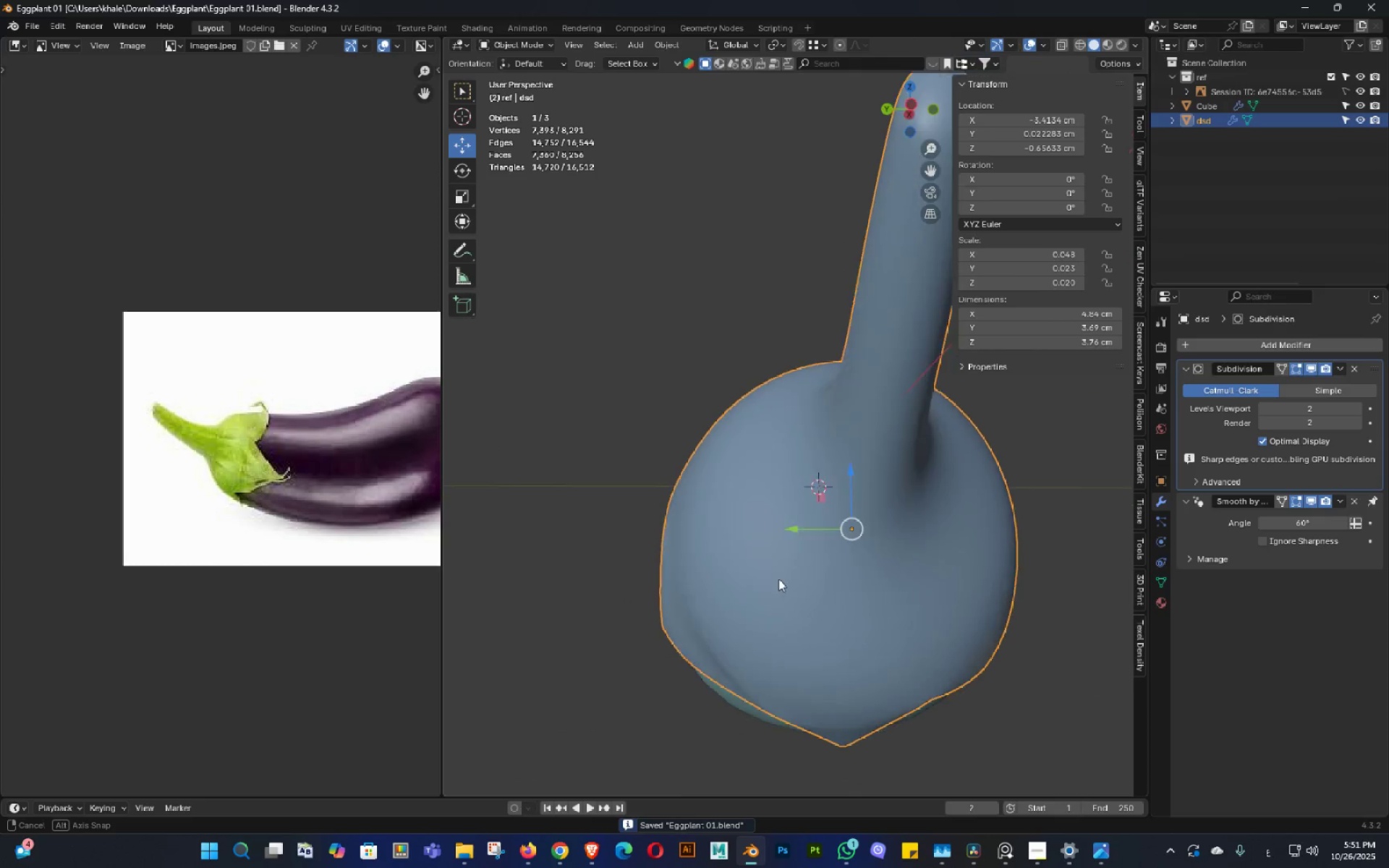 
key(Shift+ShiftLeft)
 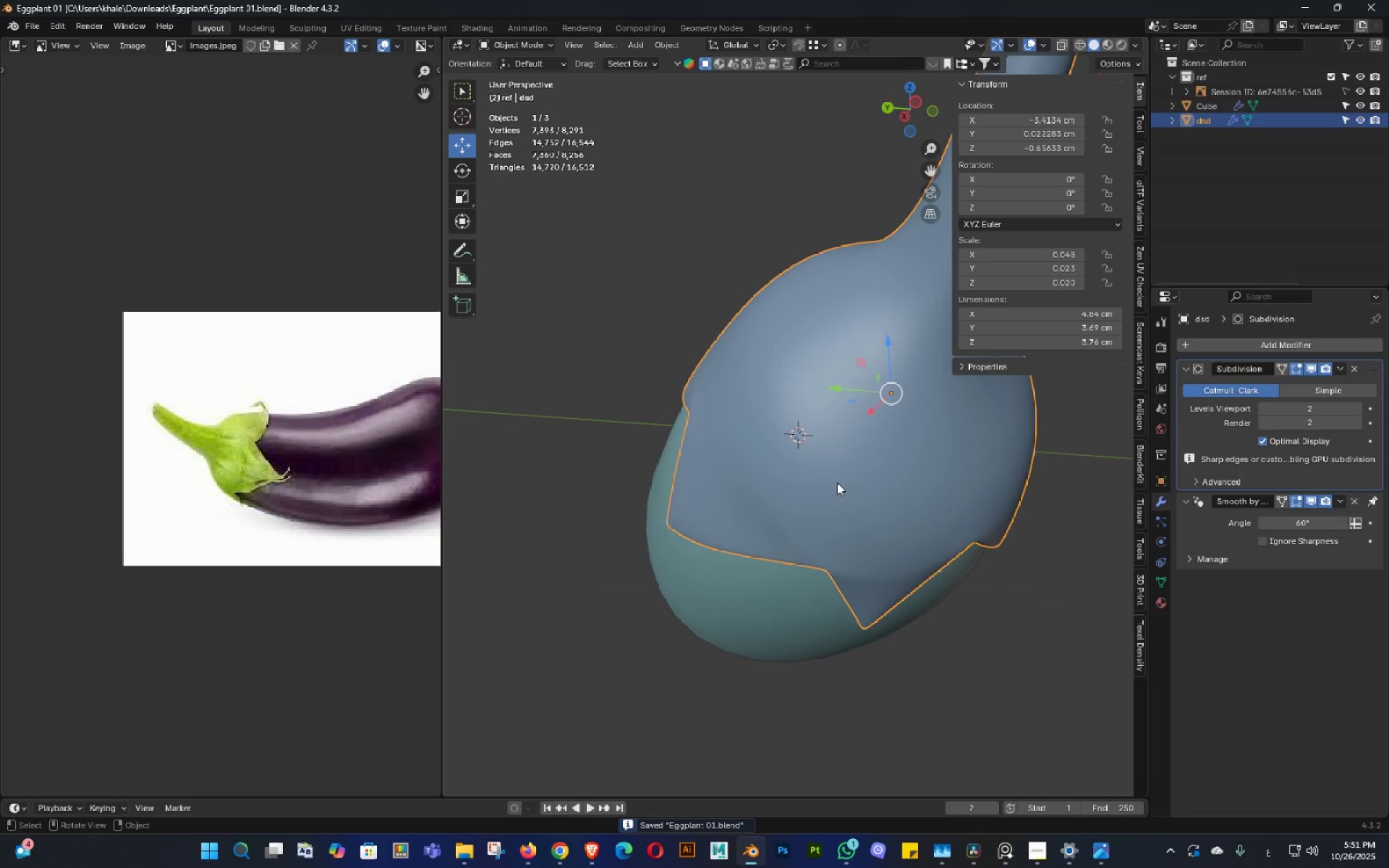 
key(Shift+ShiftLeft)
 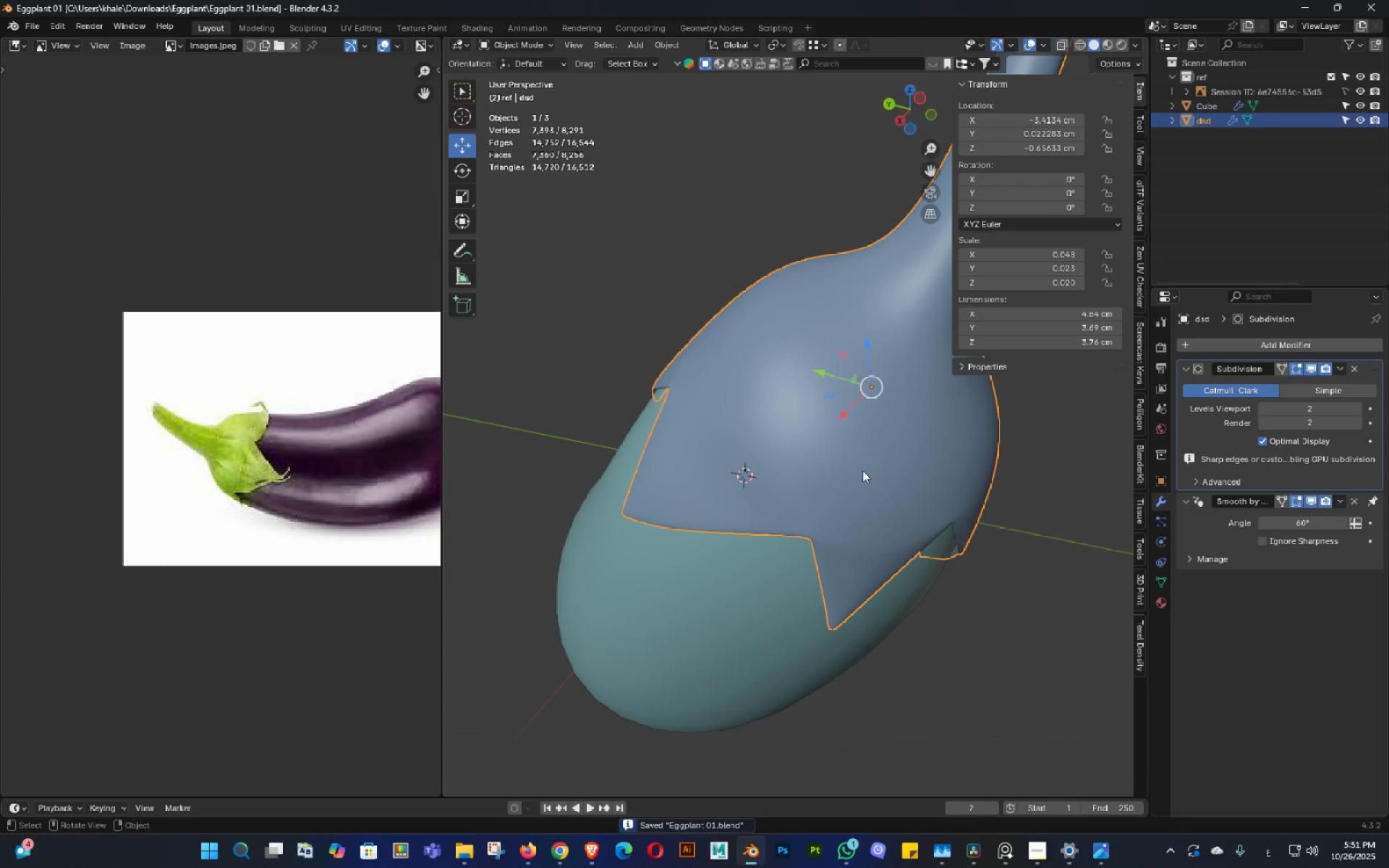 
hold_key(key=Tab, duration=0.78)
 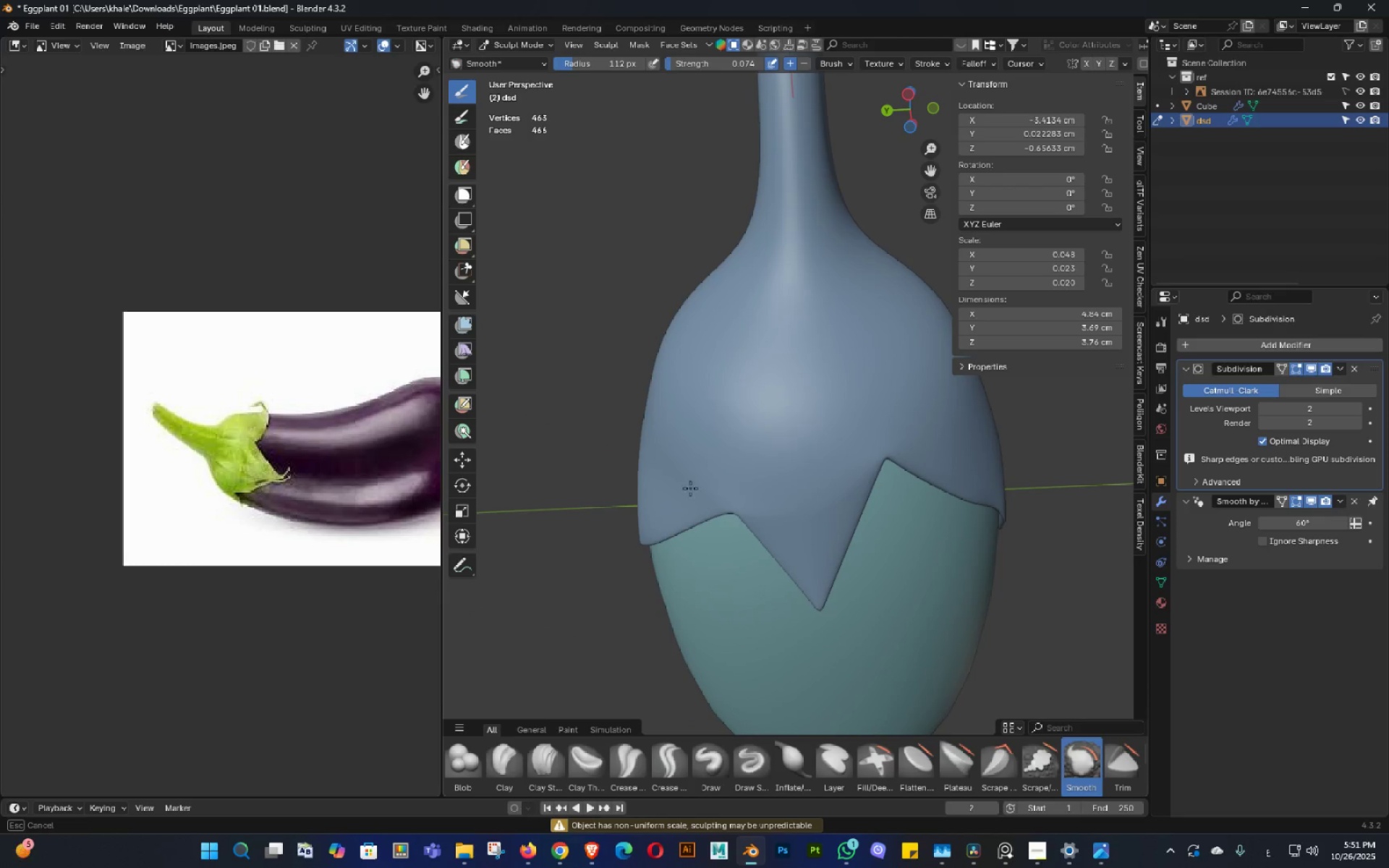 
wait(8.89)
 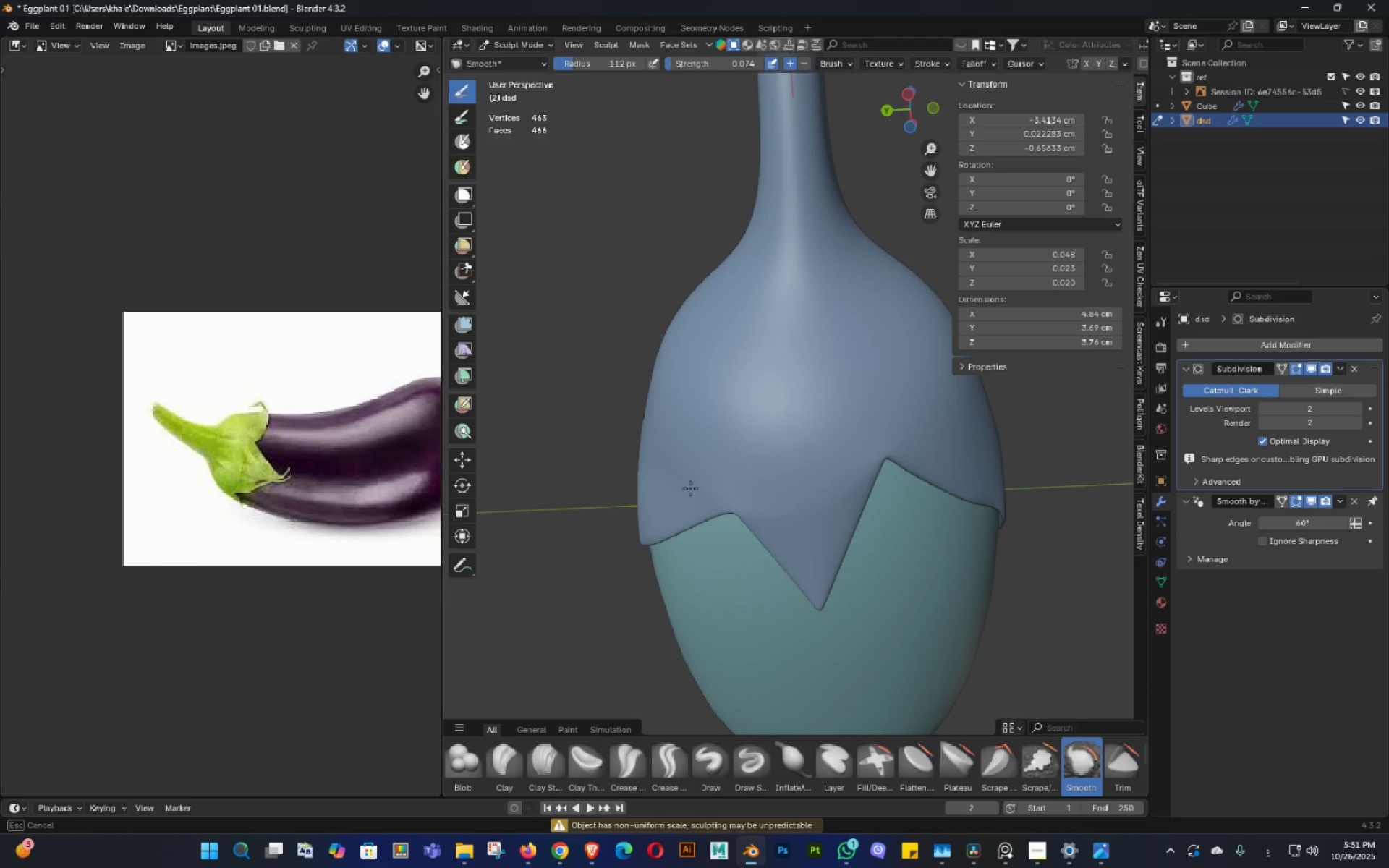 
scroll: coordinate [834, 558], scroll_direction: up, amount: 1.0
 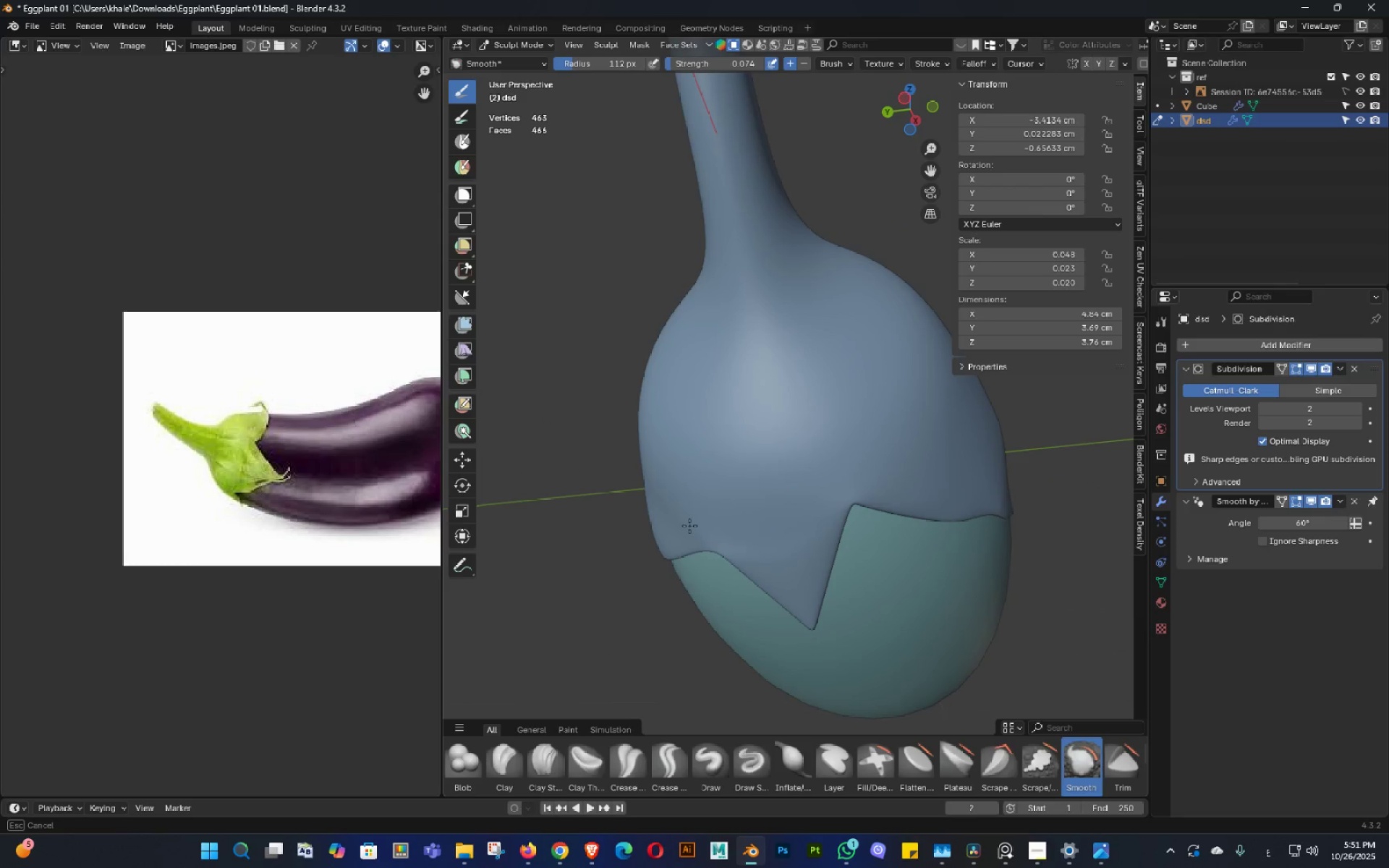 
wait(5.56)
 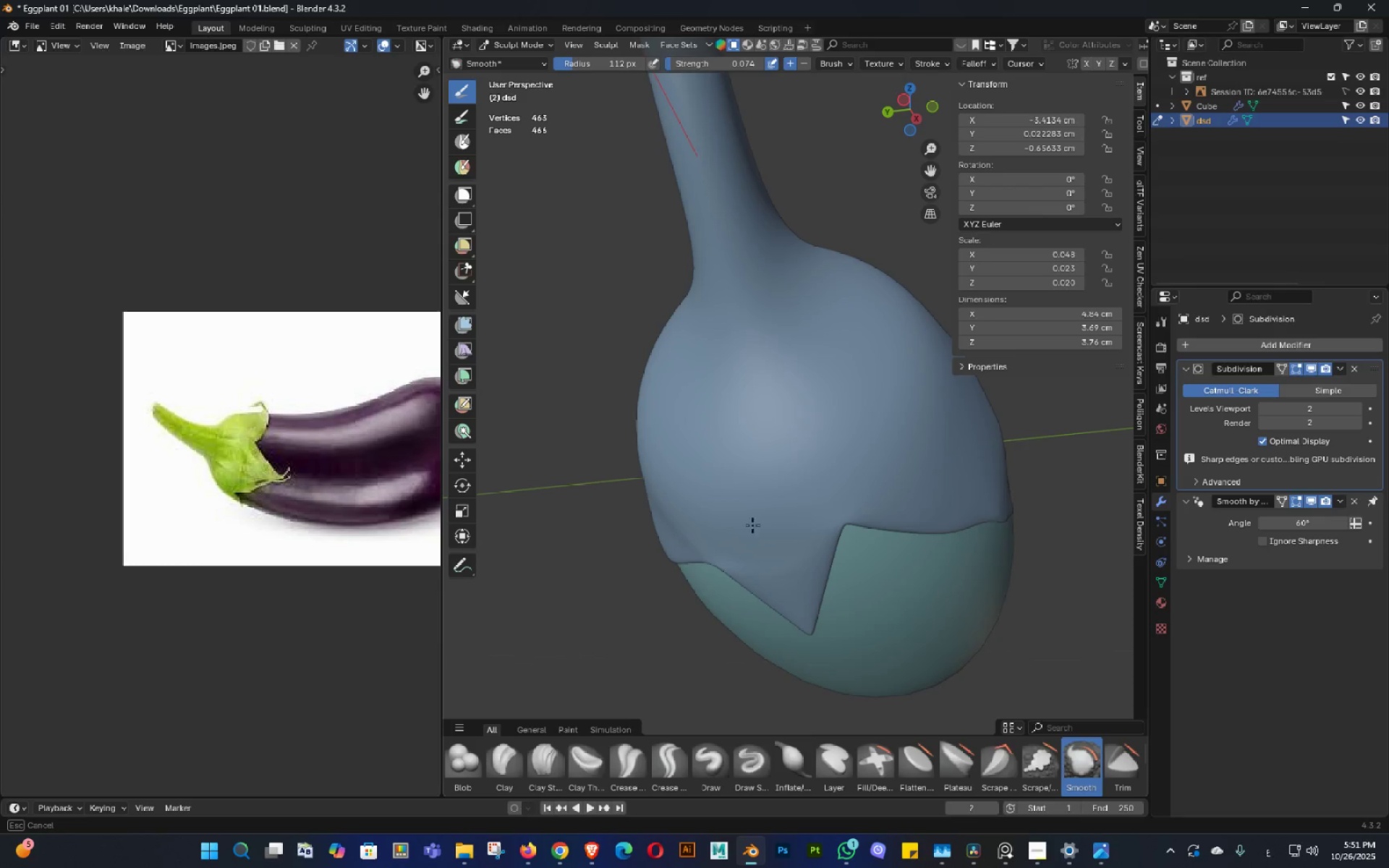 
scroll: coordinate [729, 527], scroll_direction: up, amount: 1.0
 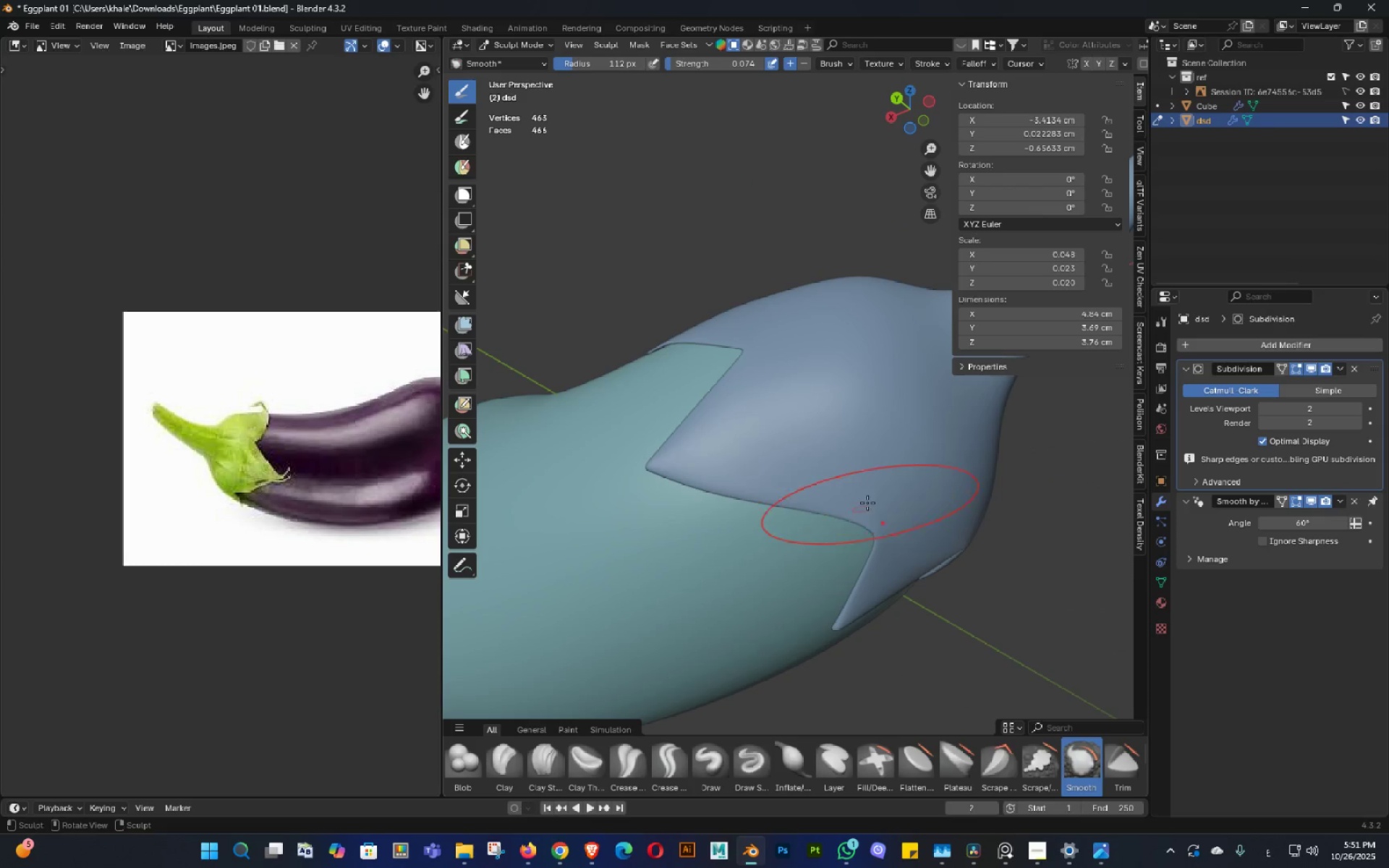 
left_click_drag(start_coordinate=[897, 465], to_coordinate=[875, 495])
 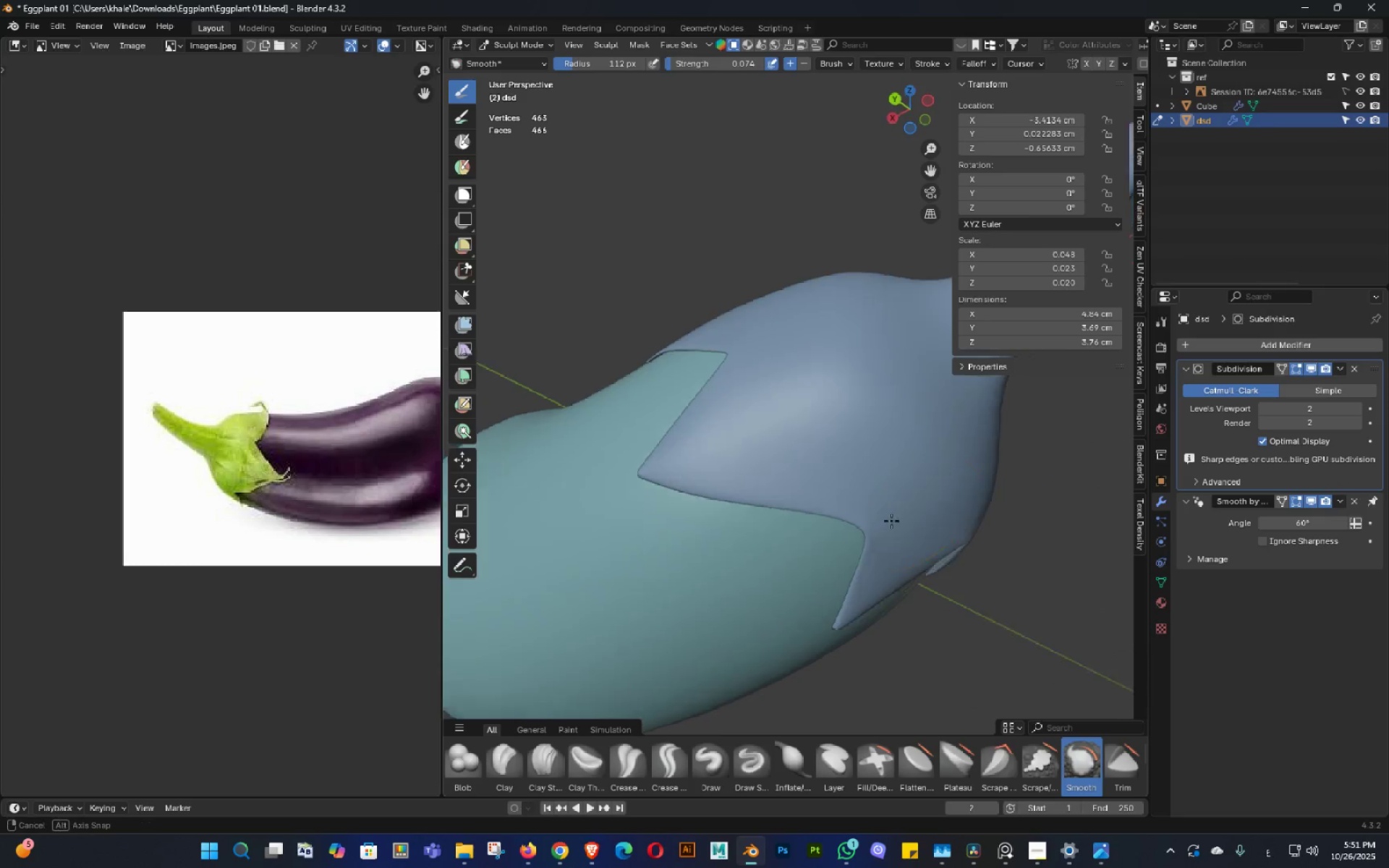 
scroll: coordinate [873, 511], scroll_direction: up, amount: 1.0
 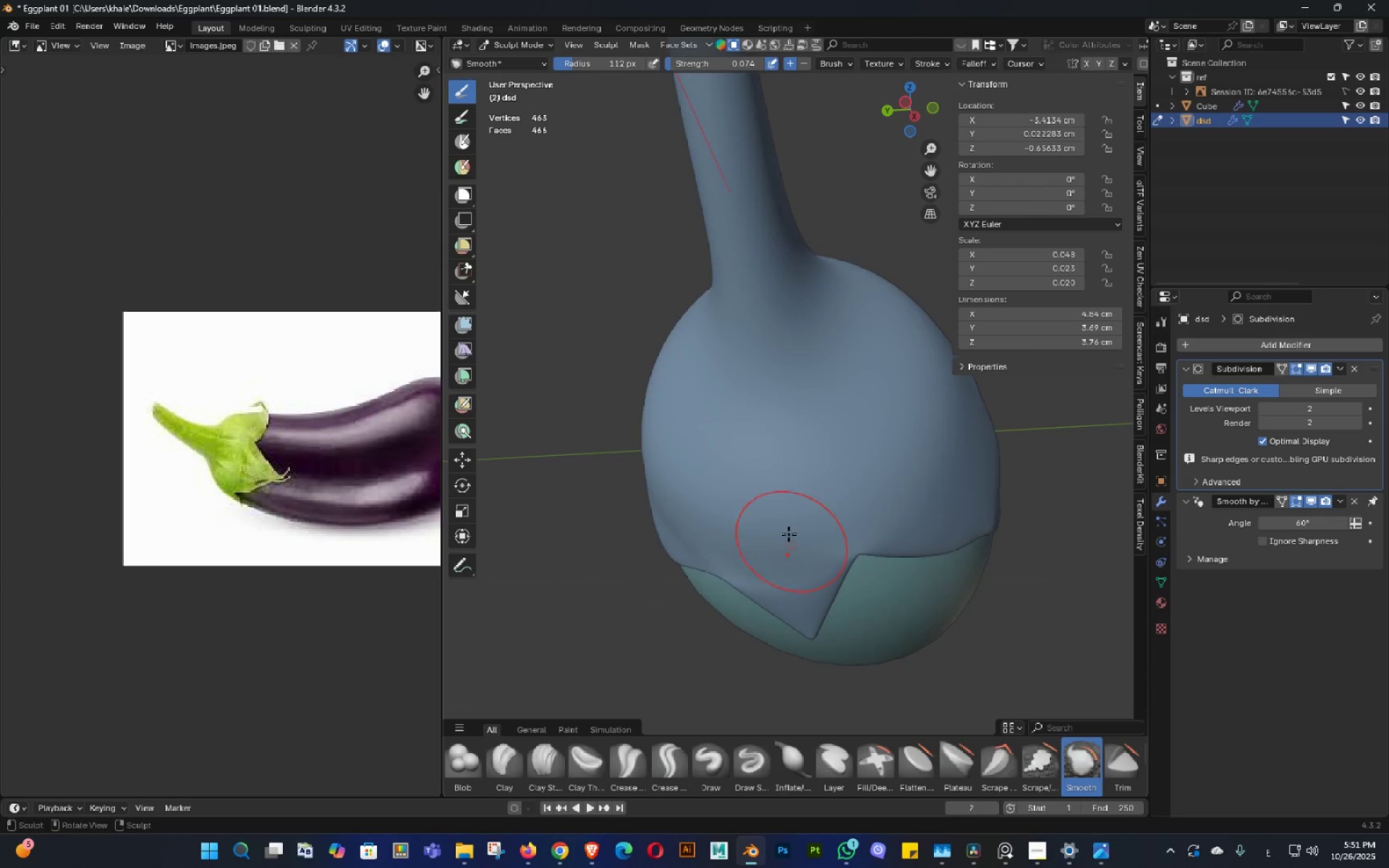 
left_click_drag(start_coordinate=[790, 546], to_coordinate=[735, 522])
 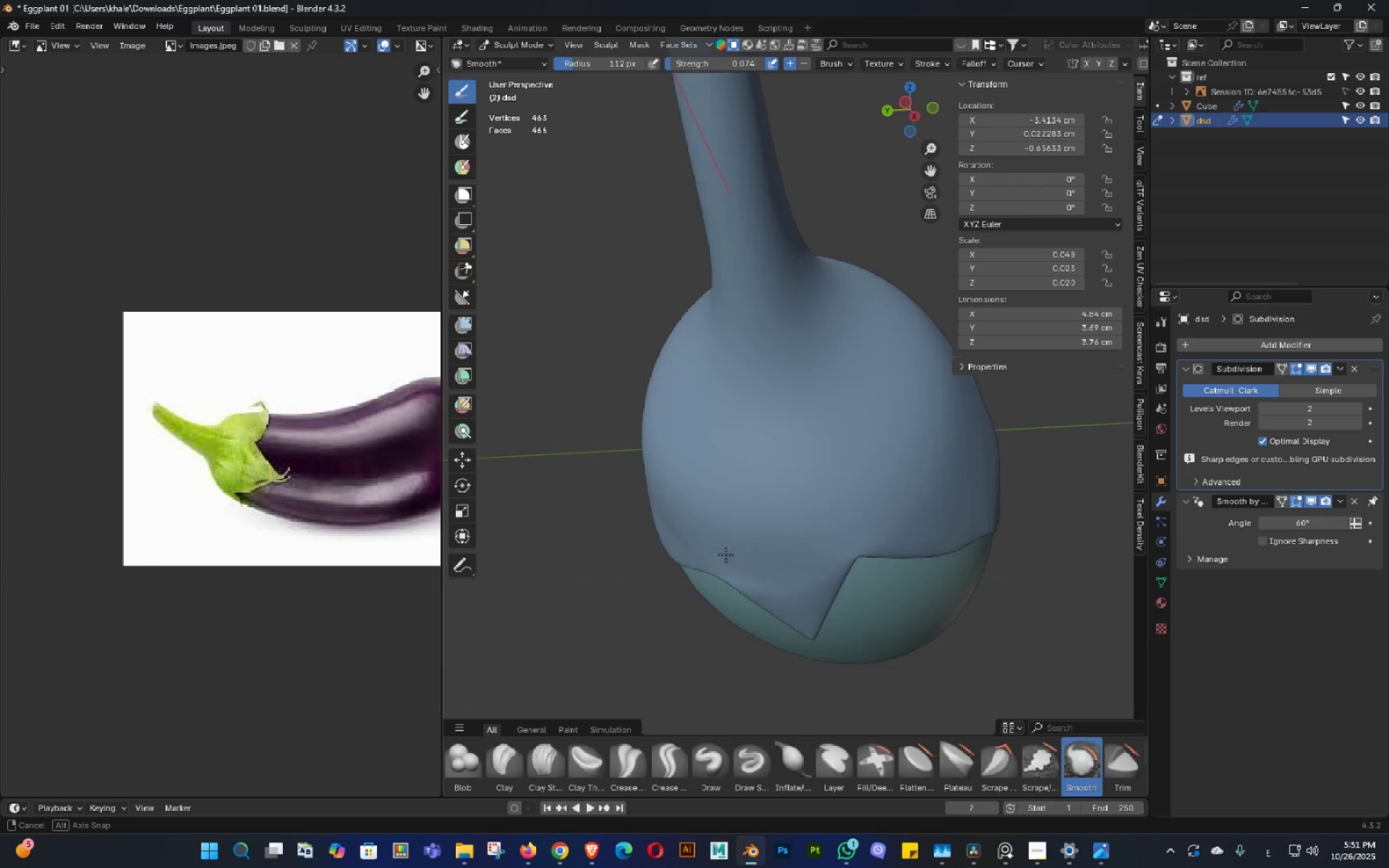 
scroll: coordinate [726, 569], scroll_direction: up, amount: 1.0
 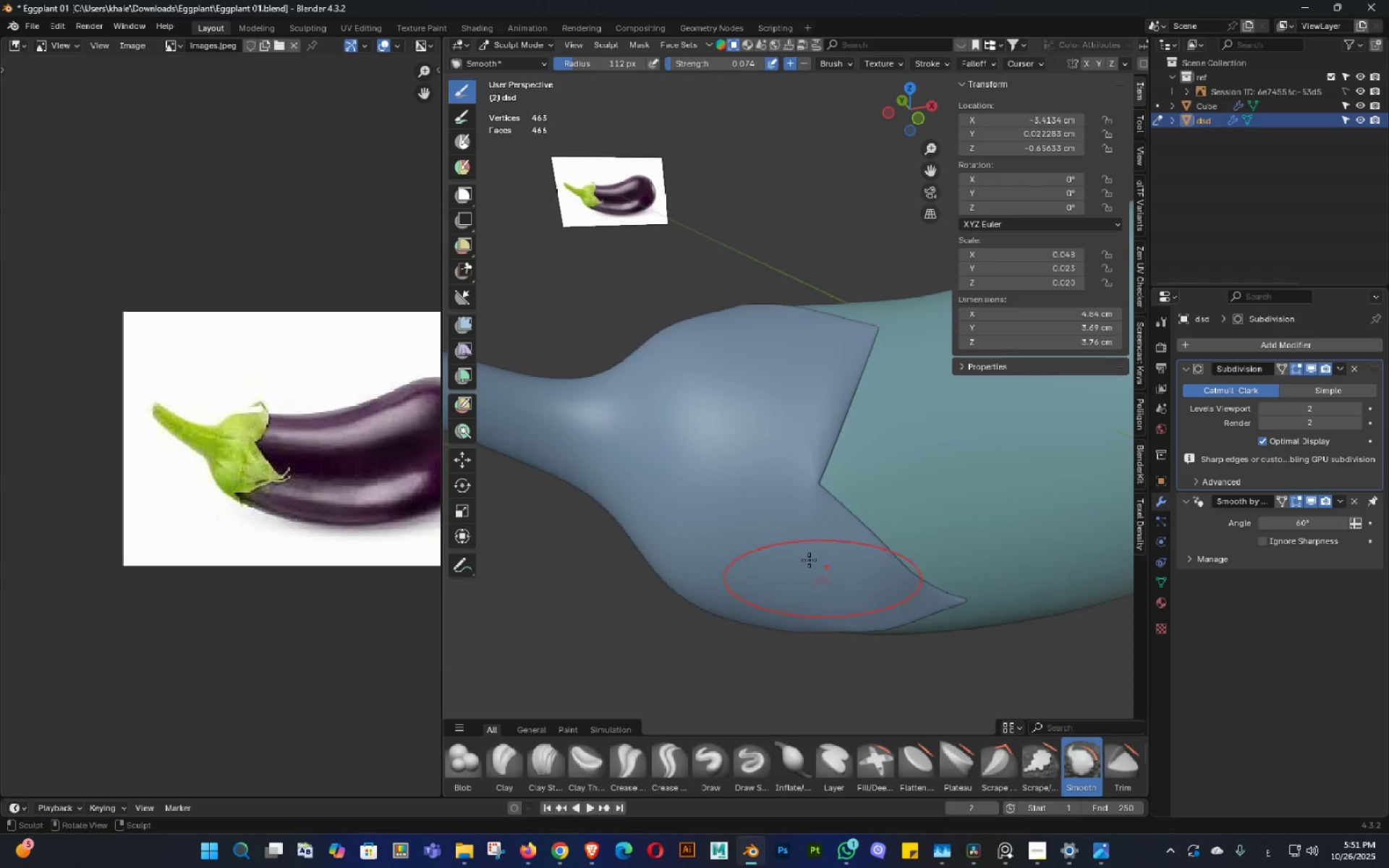 
scroll: coordinate [790, 525], scroll_direction: down, amount: 1.0
 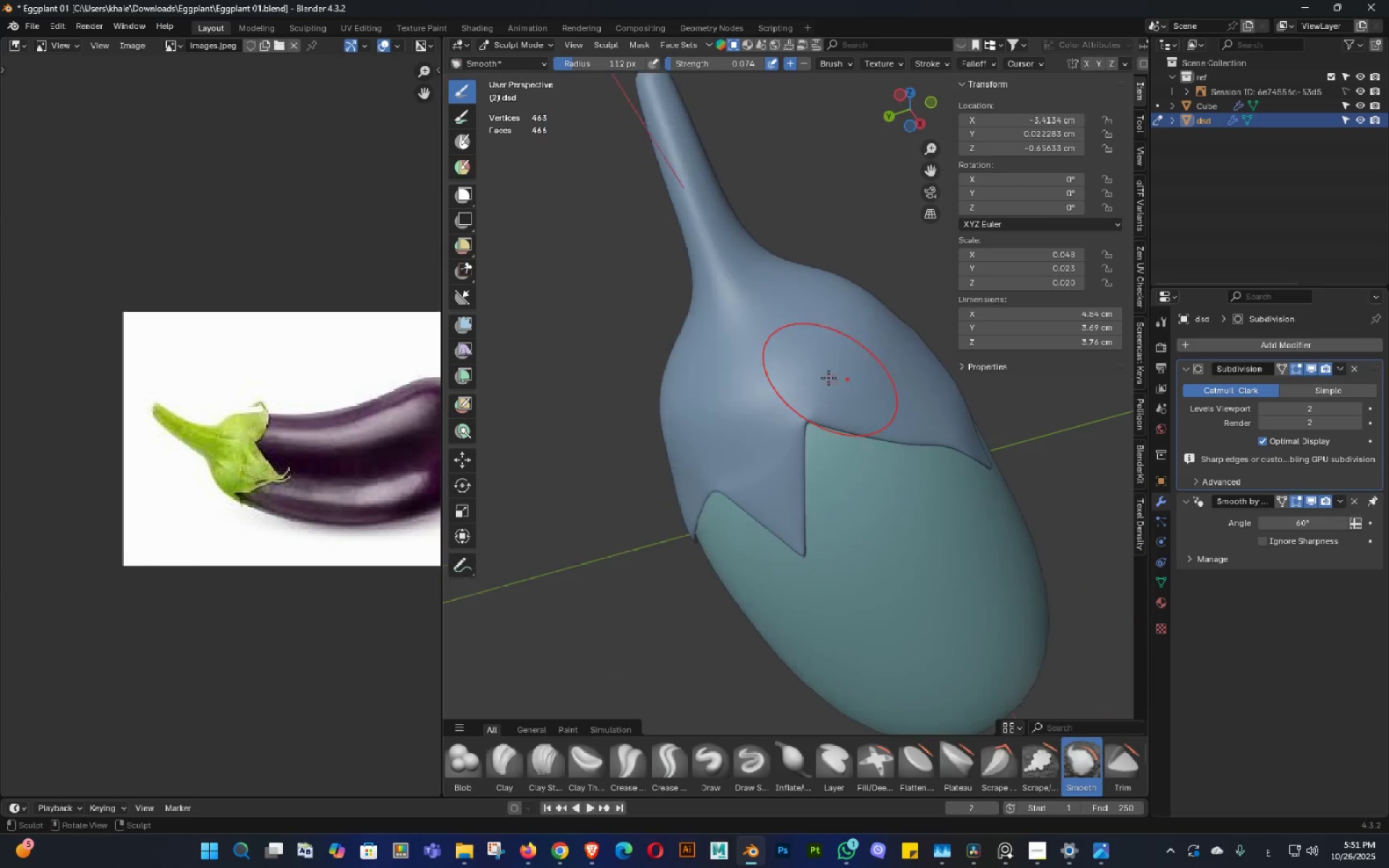 
key(Tab)
 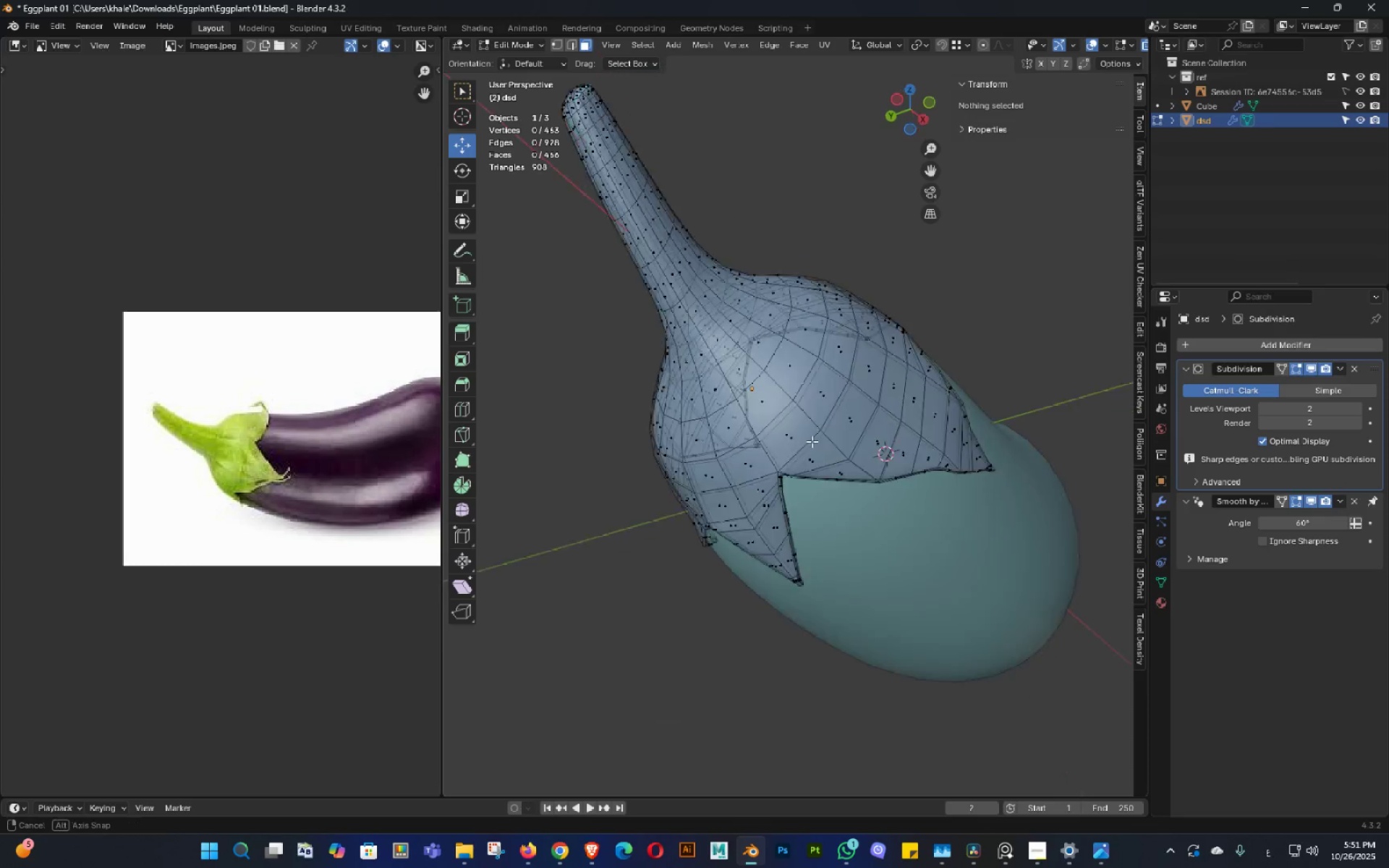 
key(Tab)
 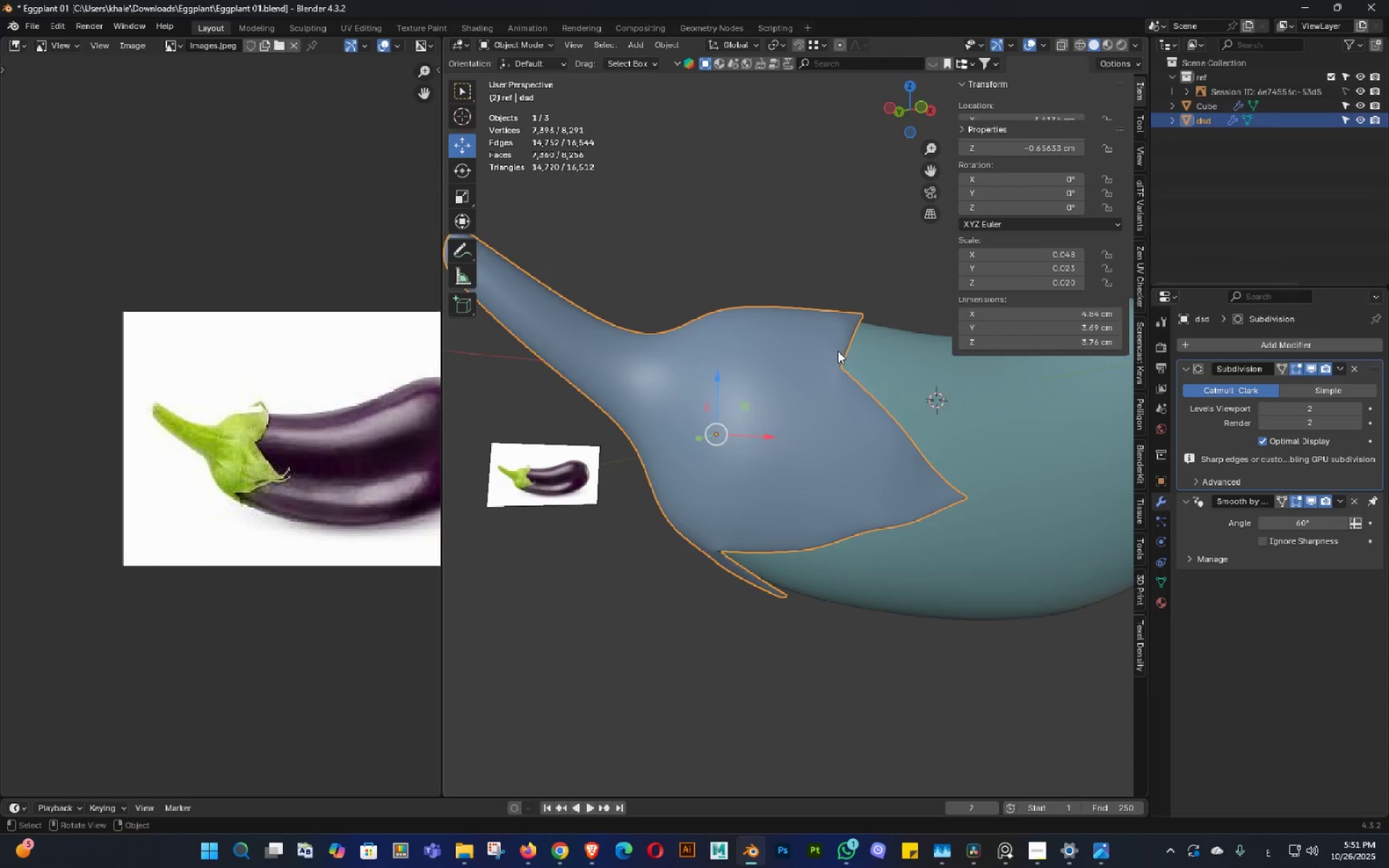 
scroll: coordinate [837, 363], scroll_direction: down, amount: 2.0
 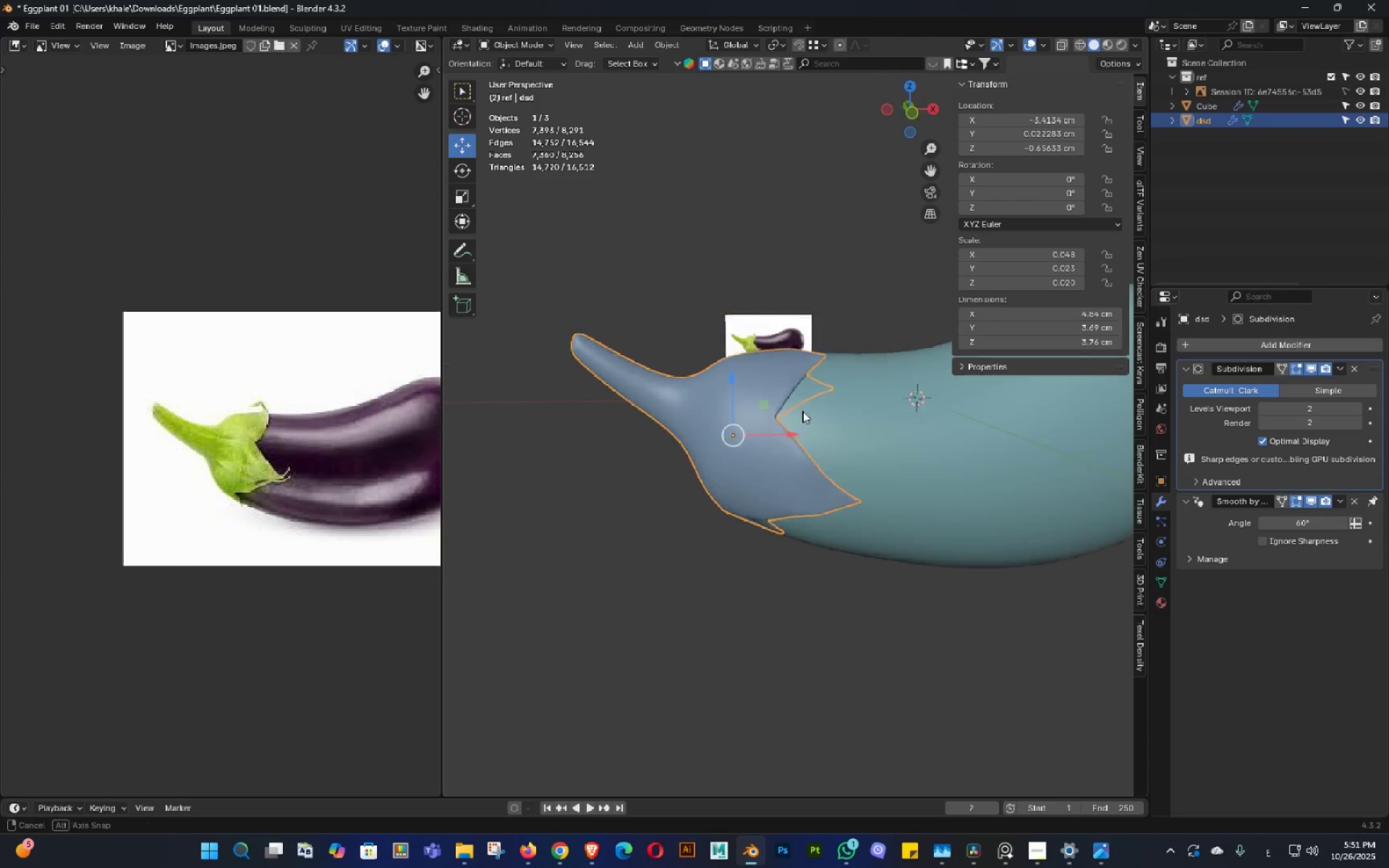 
double_click([798, 415])
 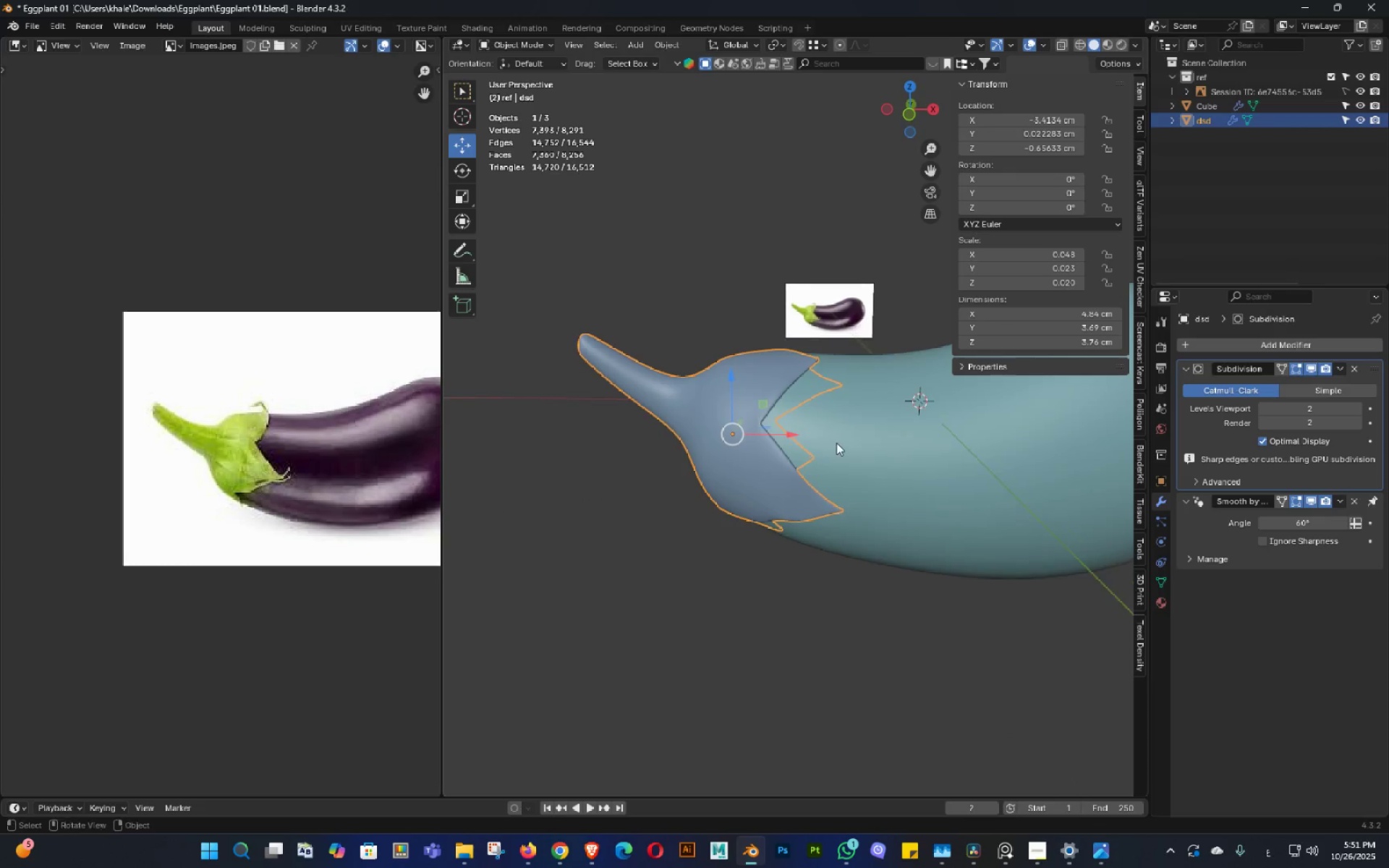 
key(Control+ControlLeft)
 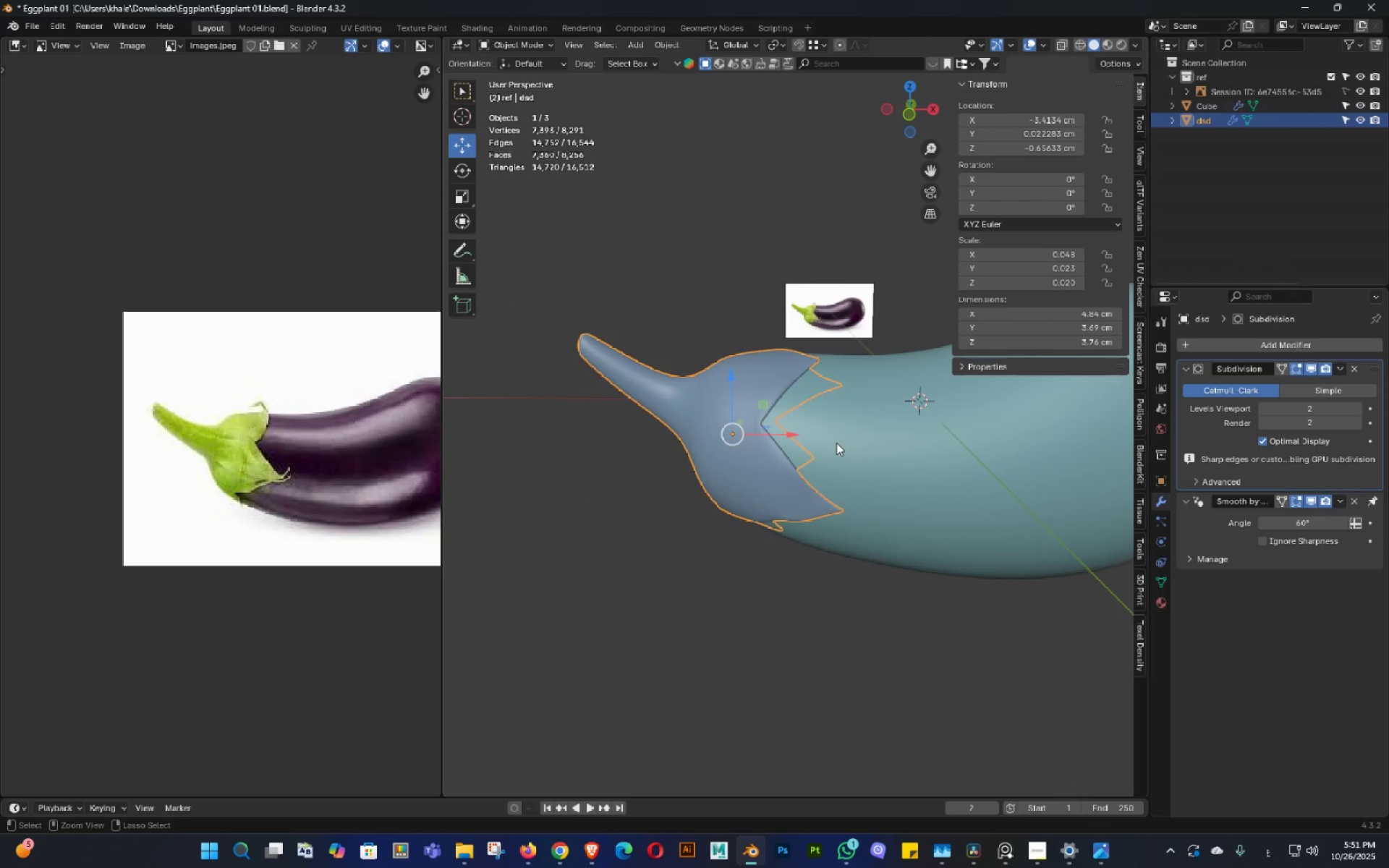 
key(Control+S)
 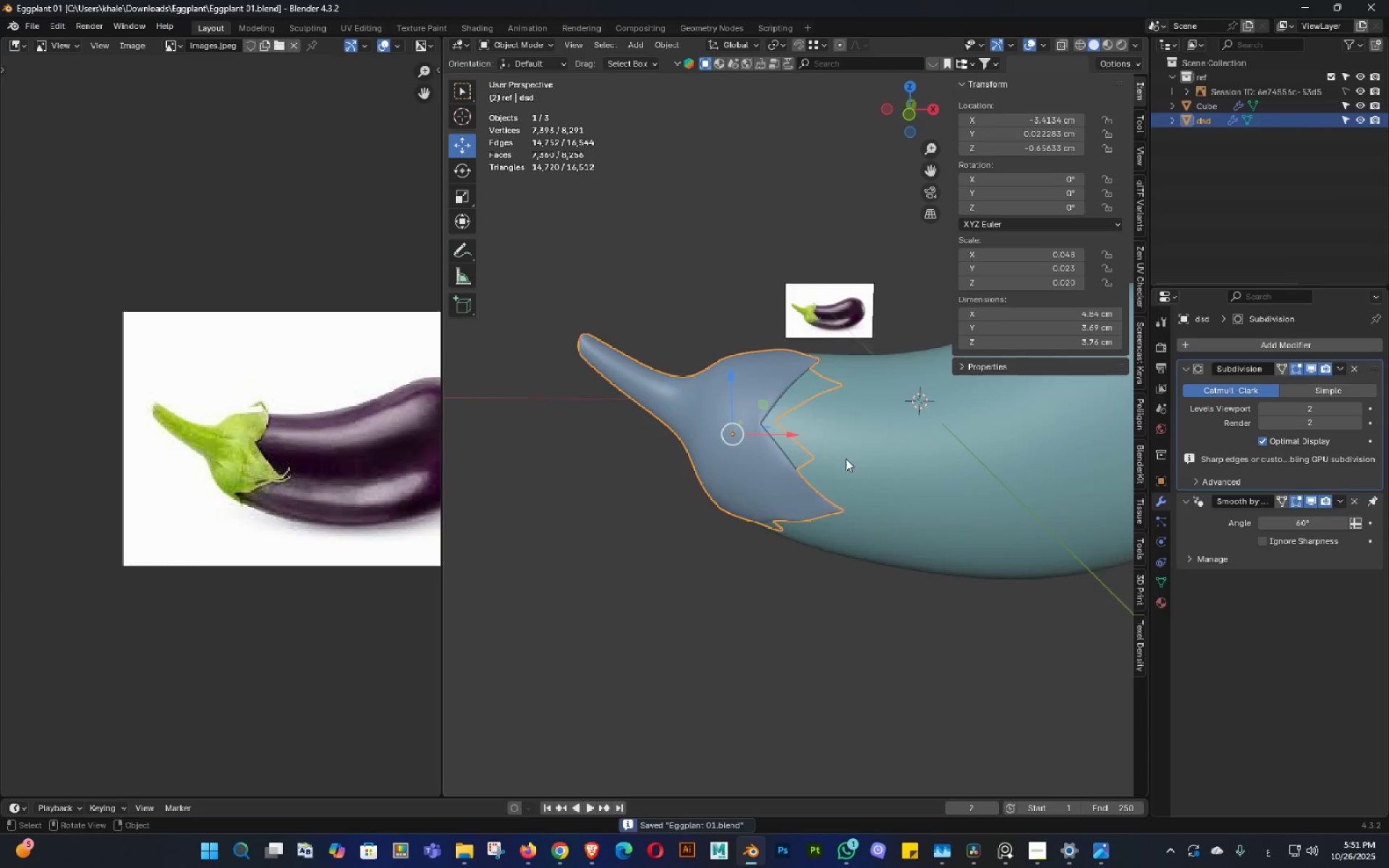 
key(Control+ControlLeft)
 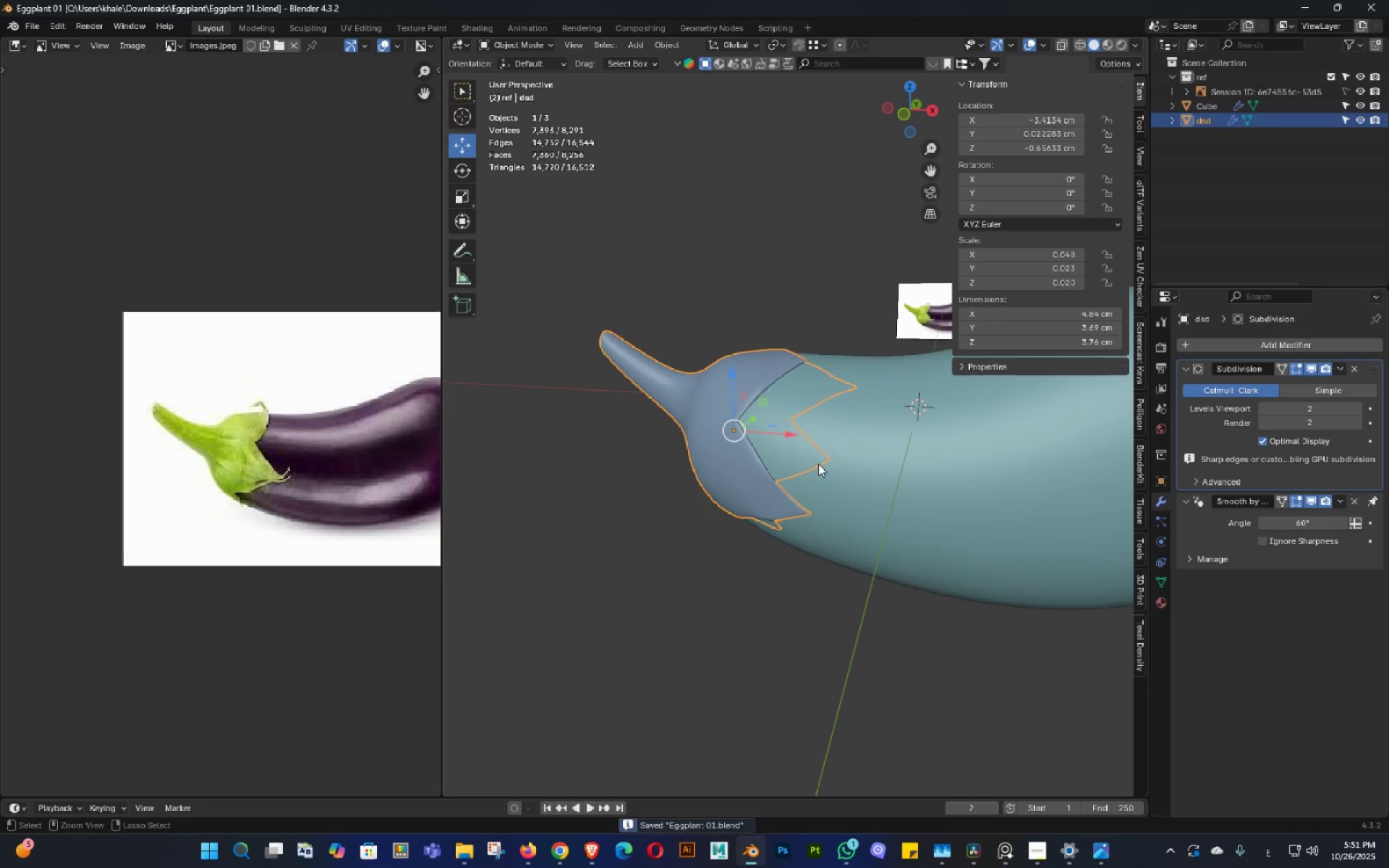 
key(Control+S)
 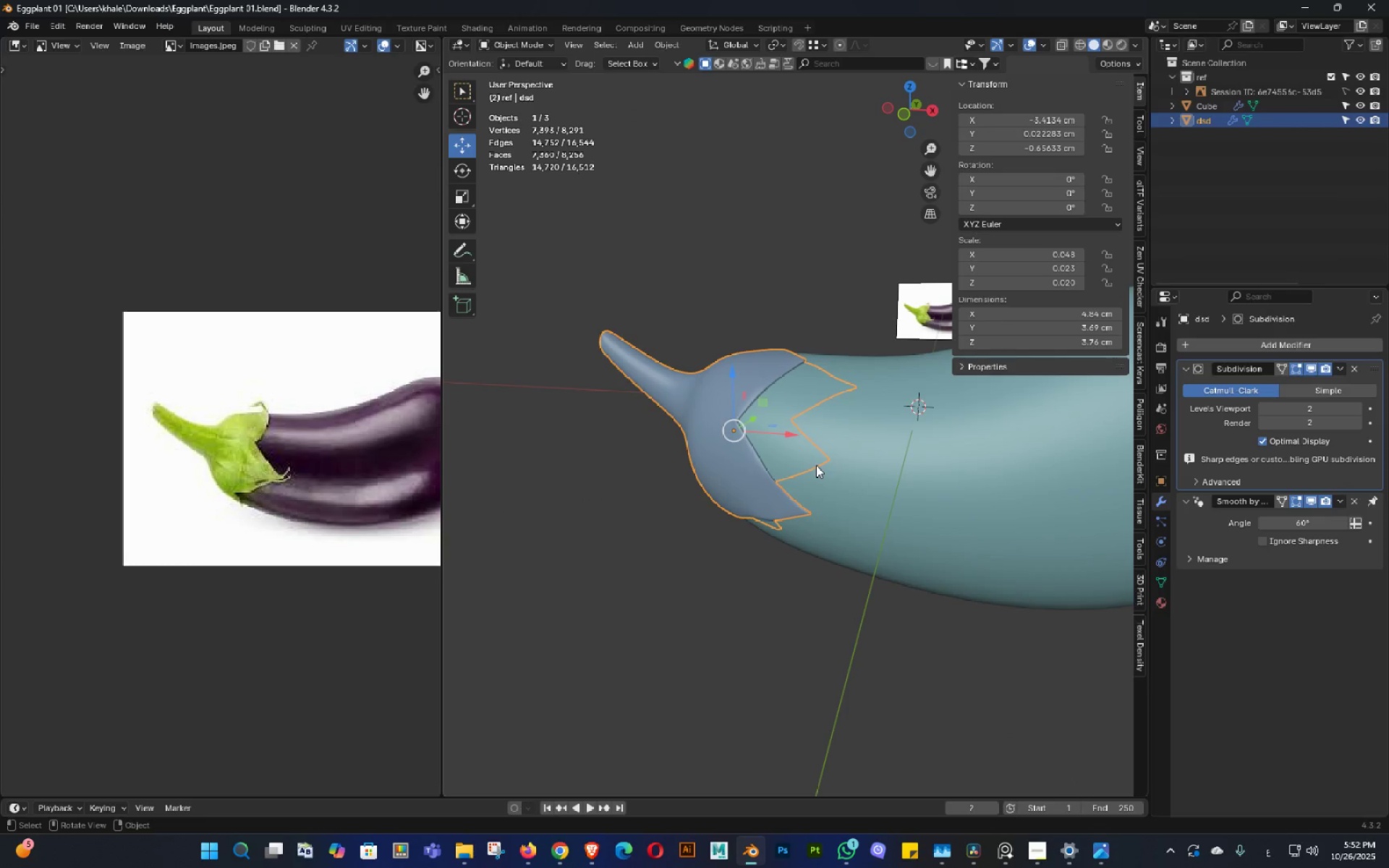 
wait(24.5)
 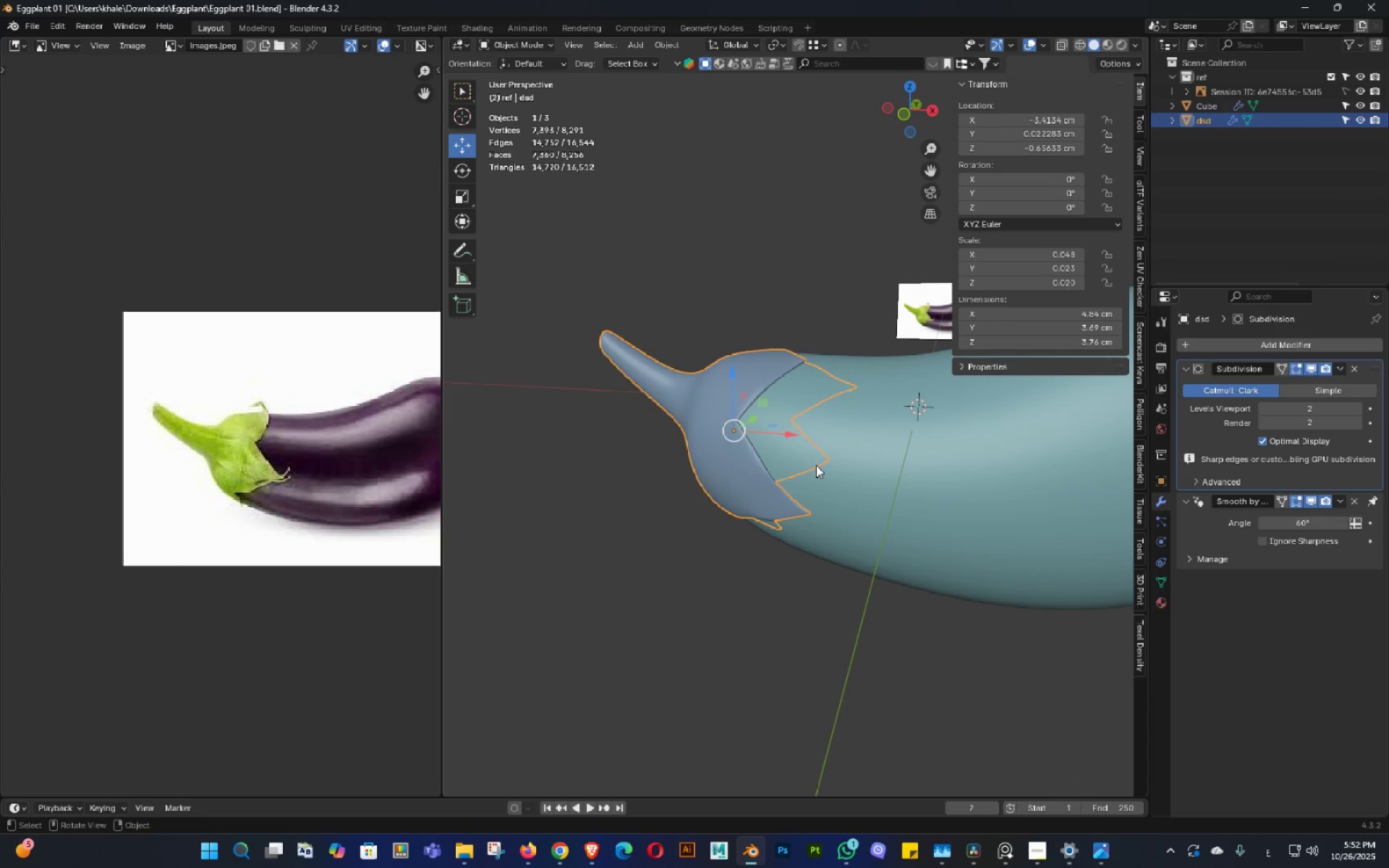 
key(Control+ControlLeft)
 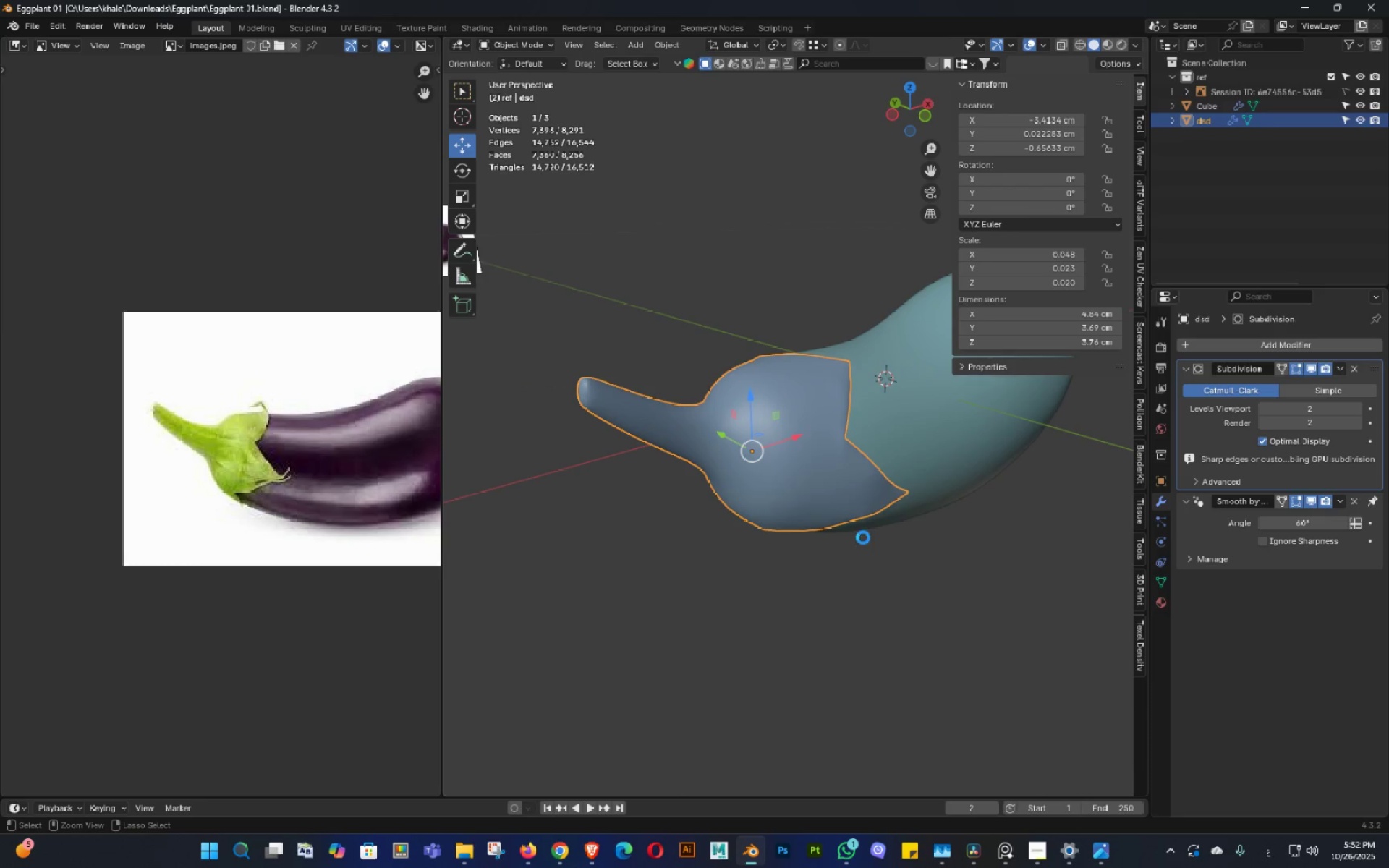 
key(Control+S)
 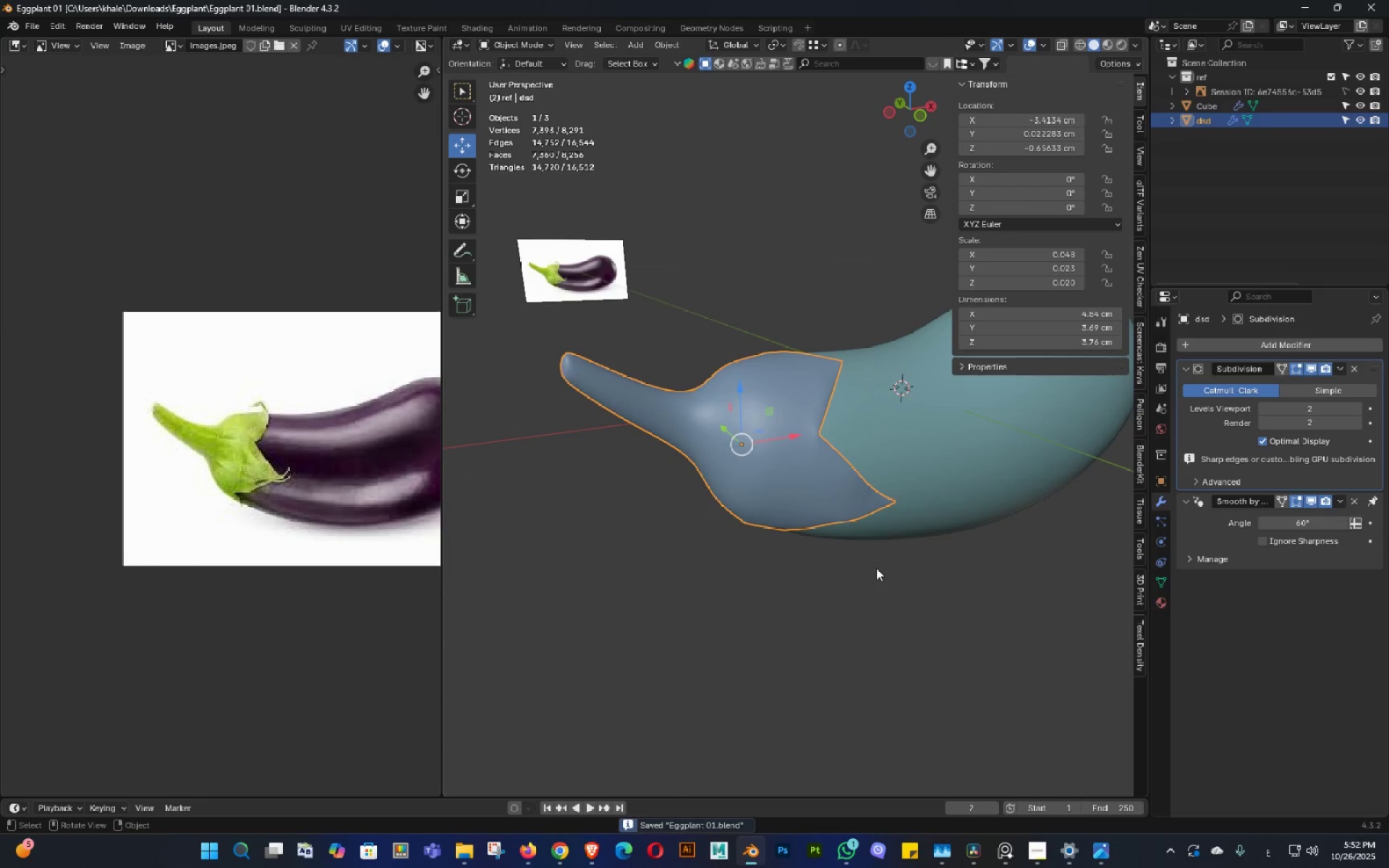 
key(Control+ControlLeft)
 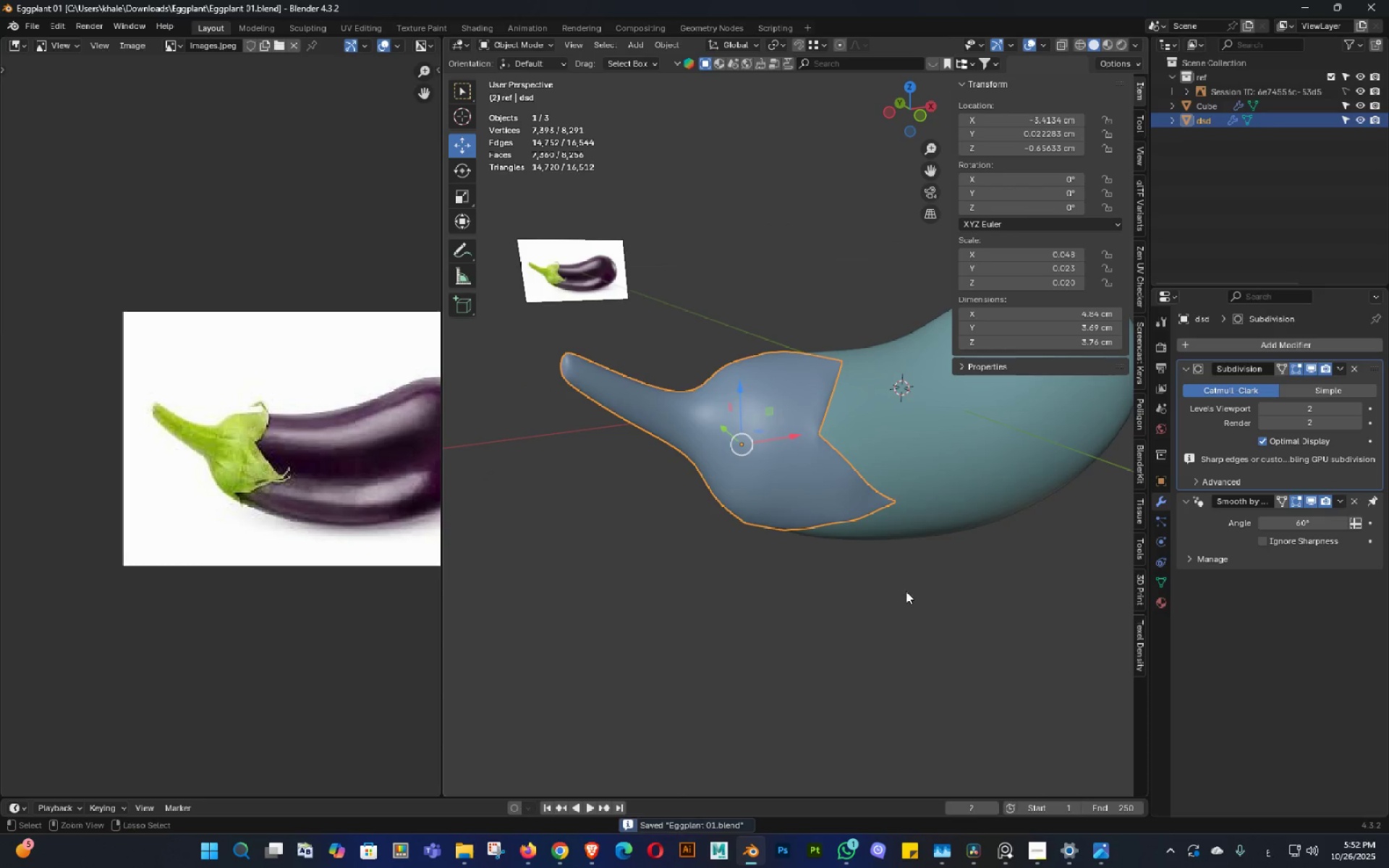 
key(Control+S)
 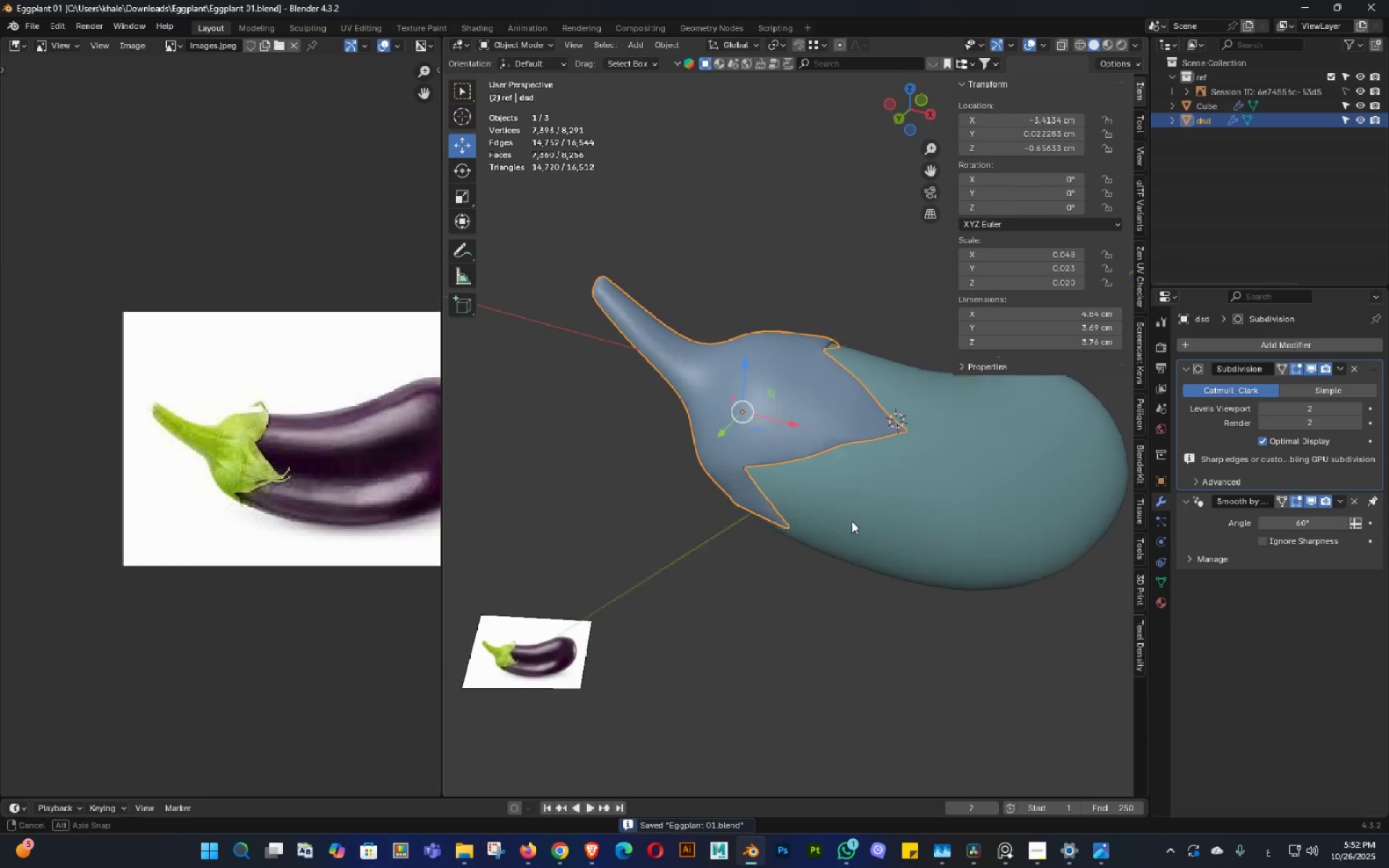 
left_click_drag(start_coordinate=[876, 277], to_coordinate=[875, 271])
 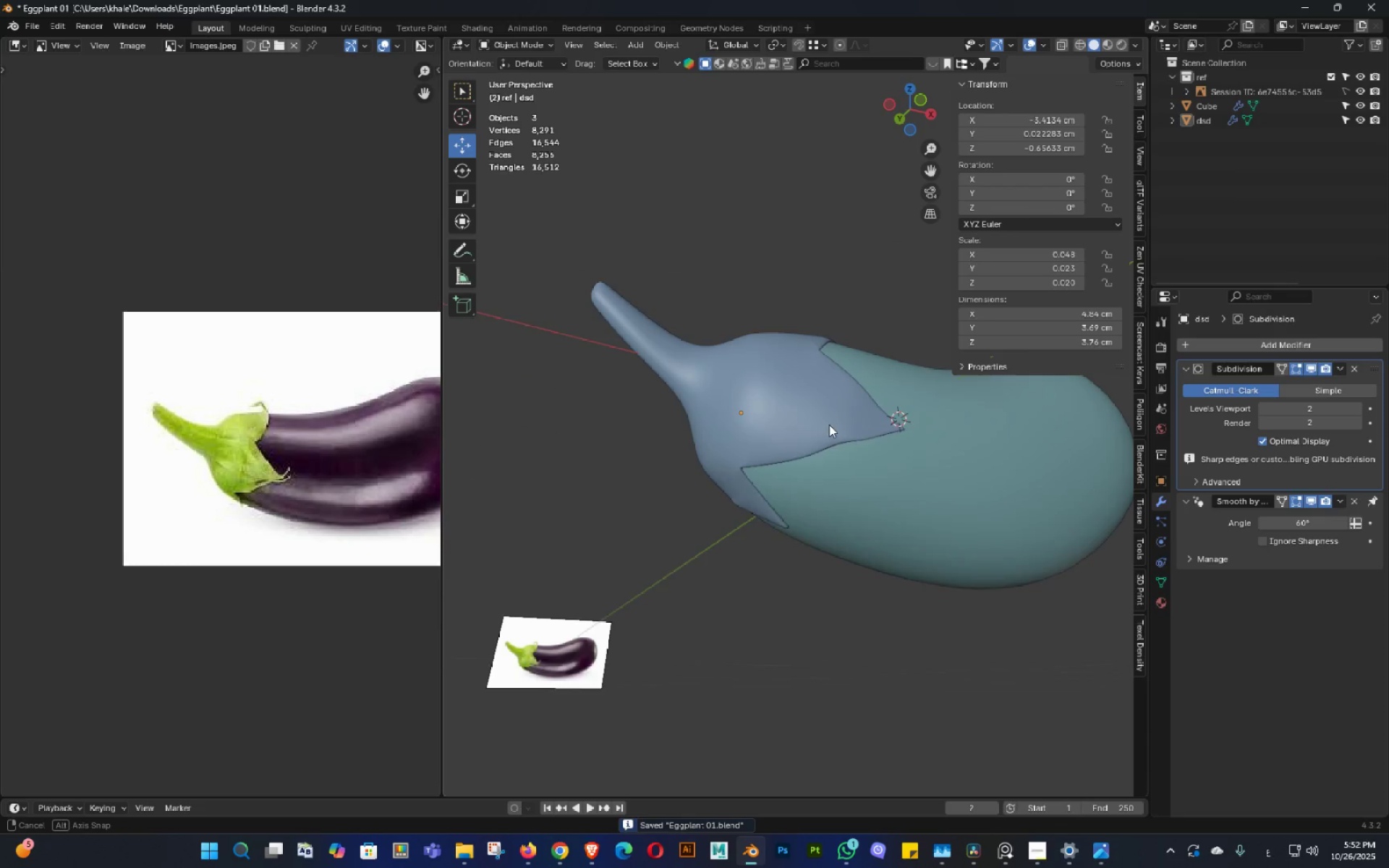 
key(Control+ControlLeft)
 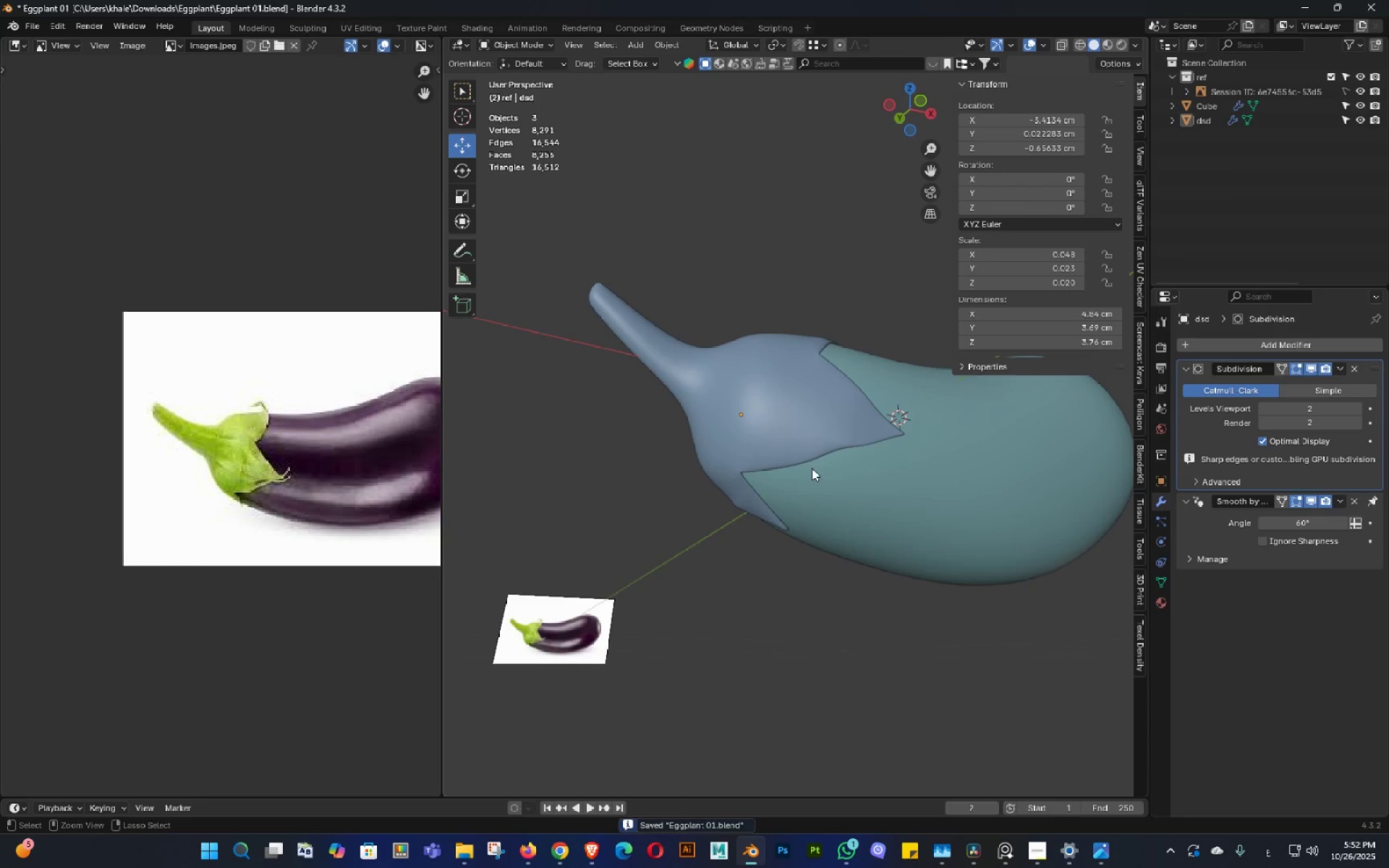 
key(Control+S)
 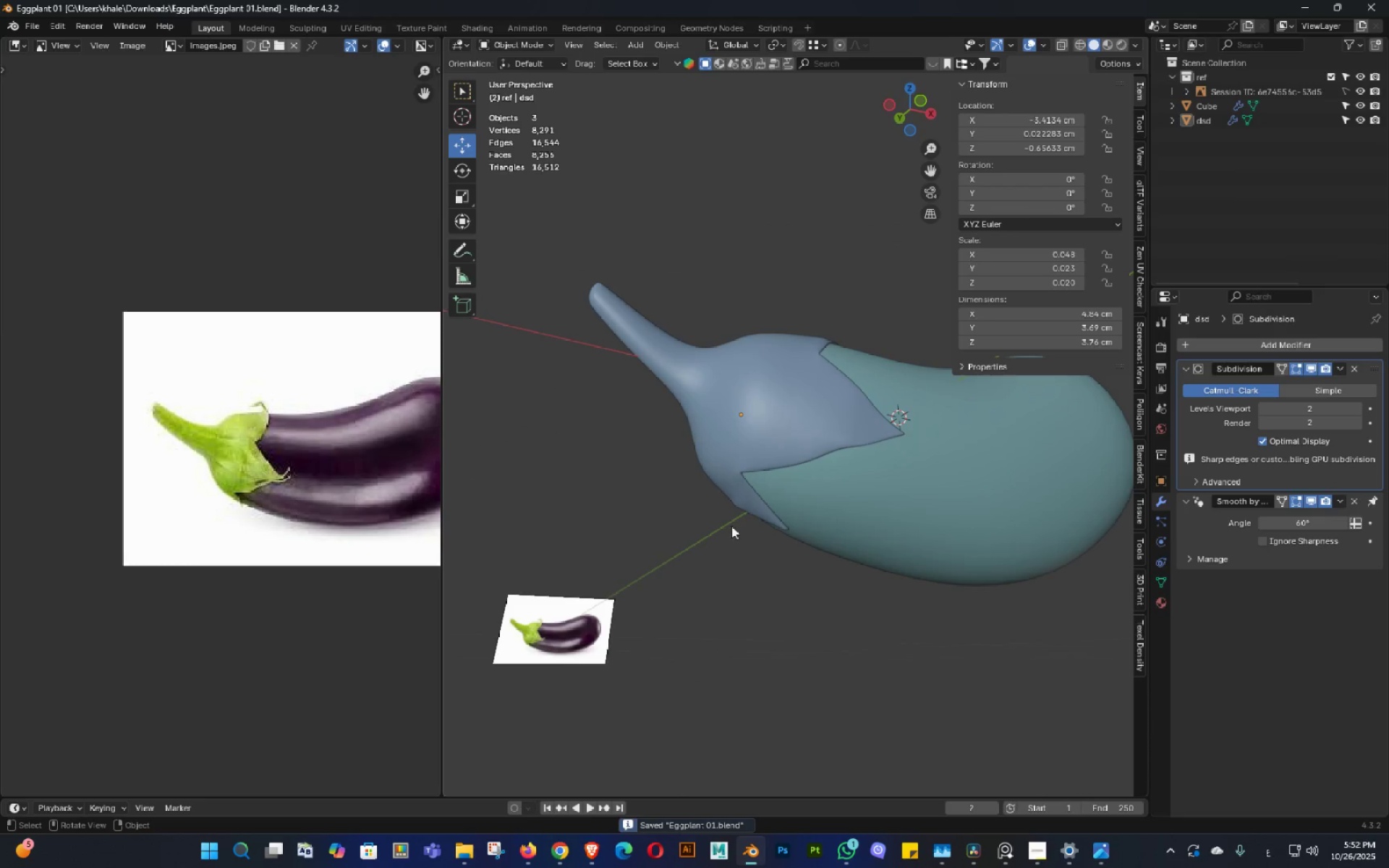 
scroll: coordinate [768, 598], scroll_direction: up, amount: 1.0
 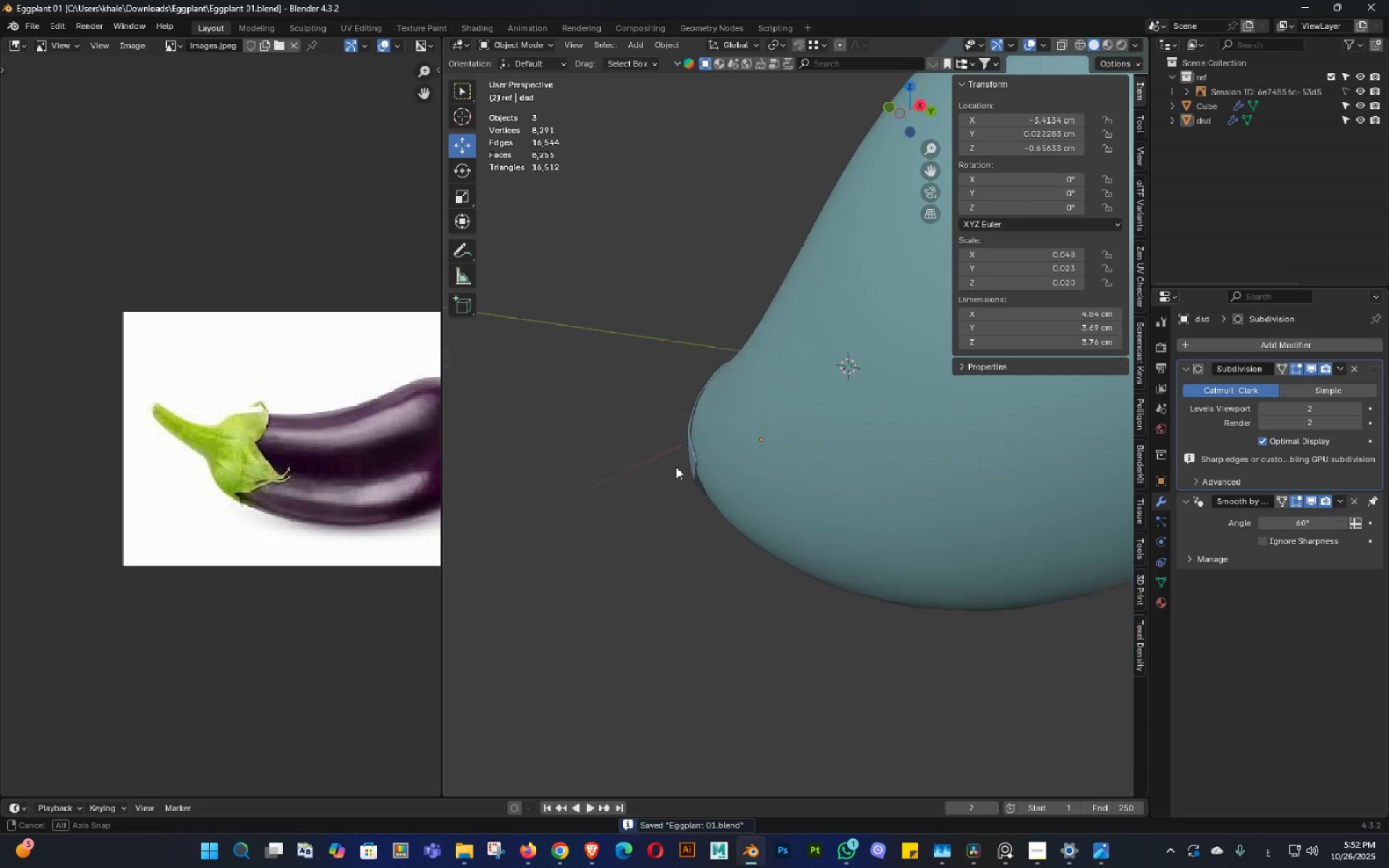 
key(Control+ControlLeft)
 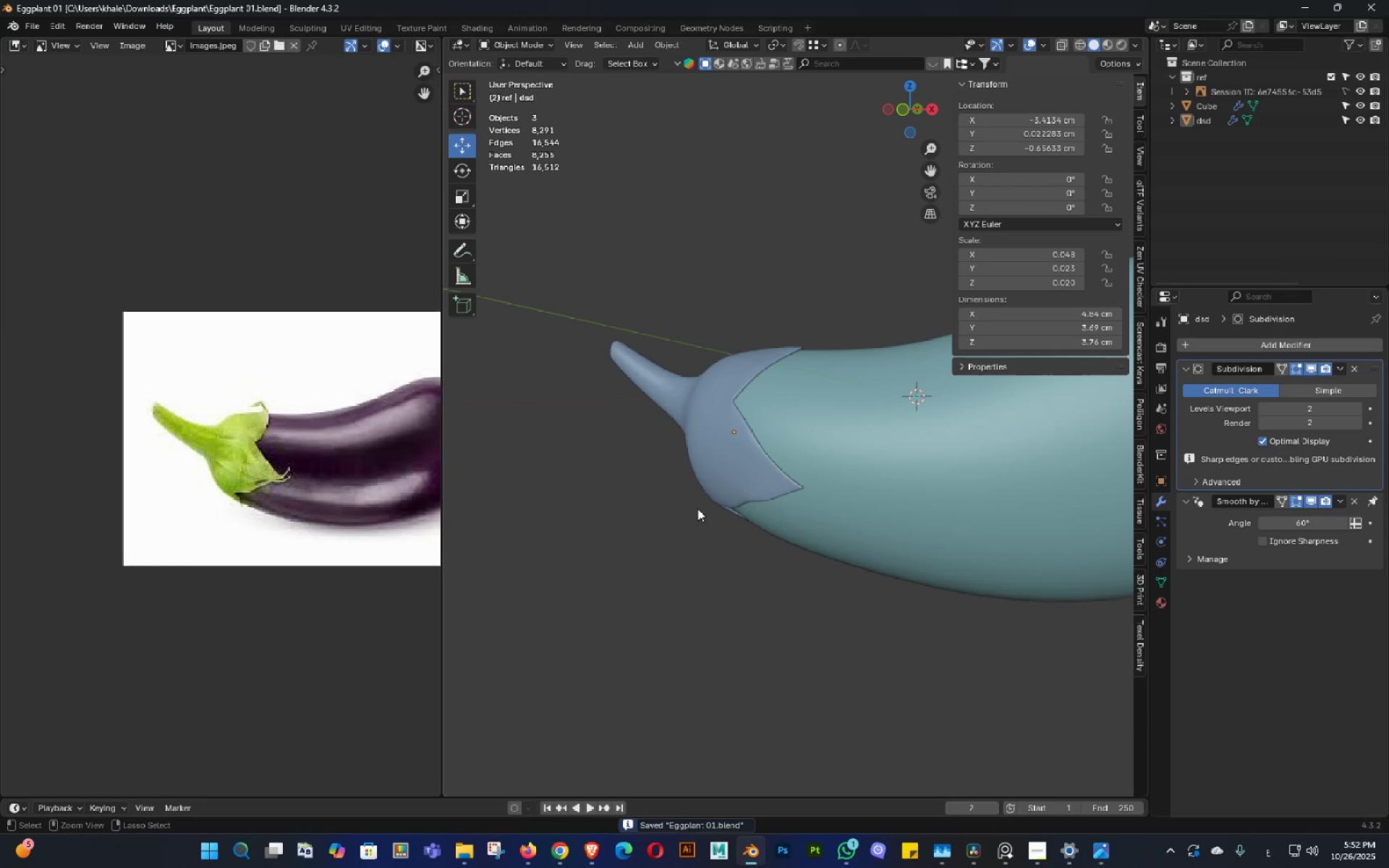 
key(Control+S)
 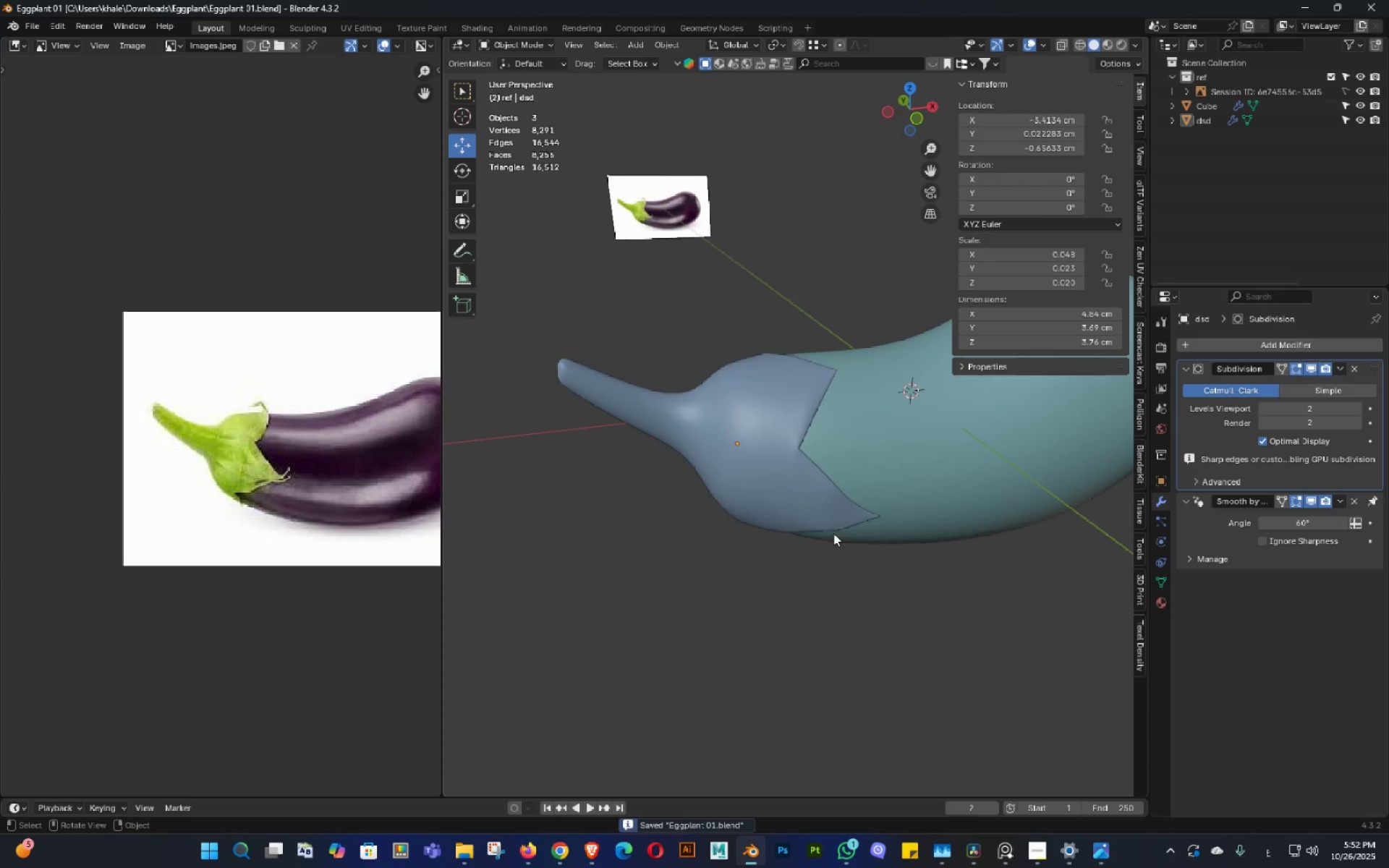 
scroll: coordinate [830, 516], scroll_direction: down, amount: 2.0
 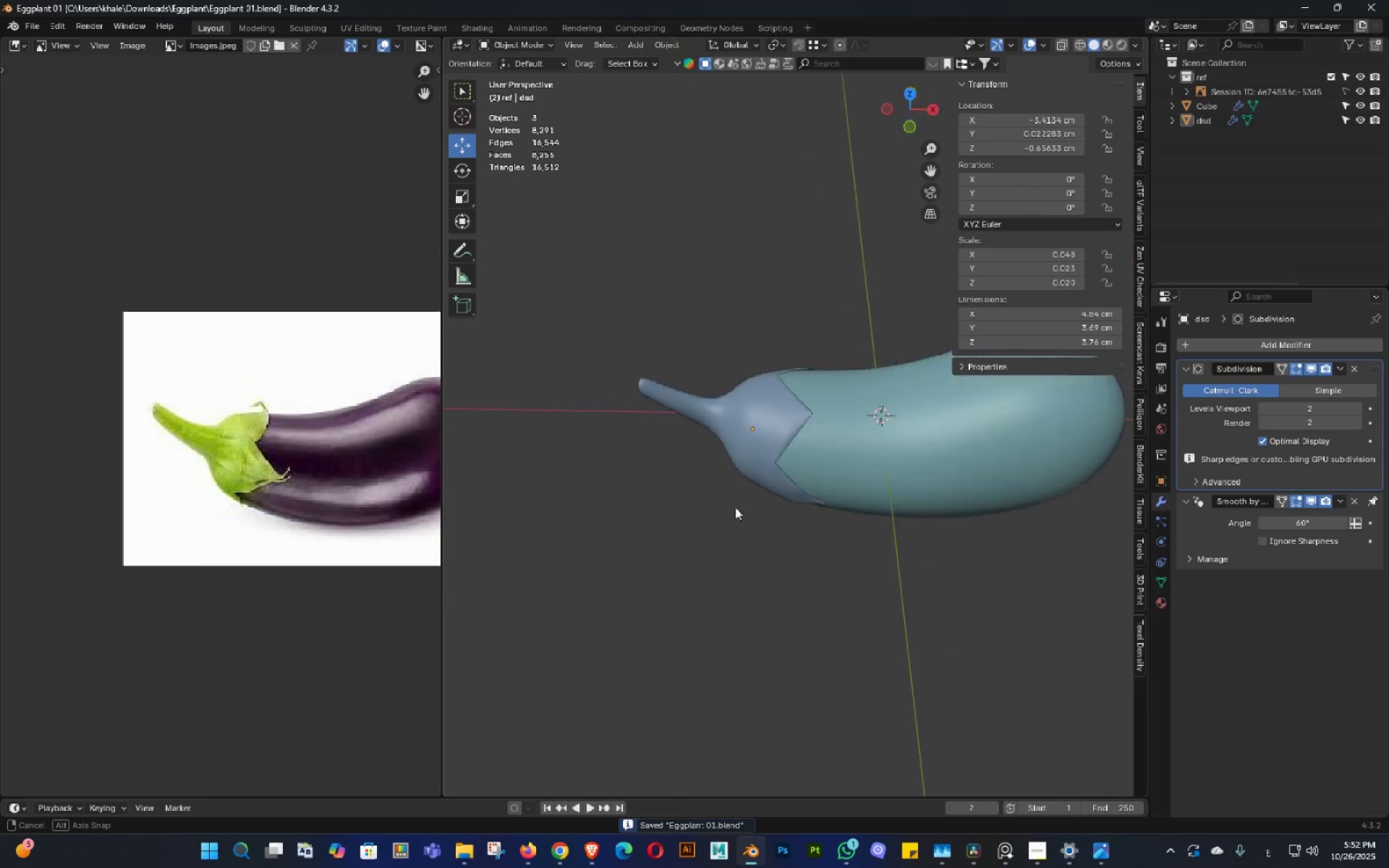 
scroll: coordinate [782, 502], scroll_direction: up, amount: 3.0
 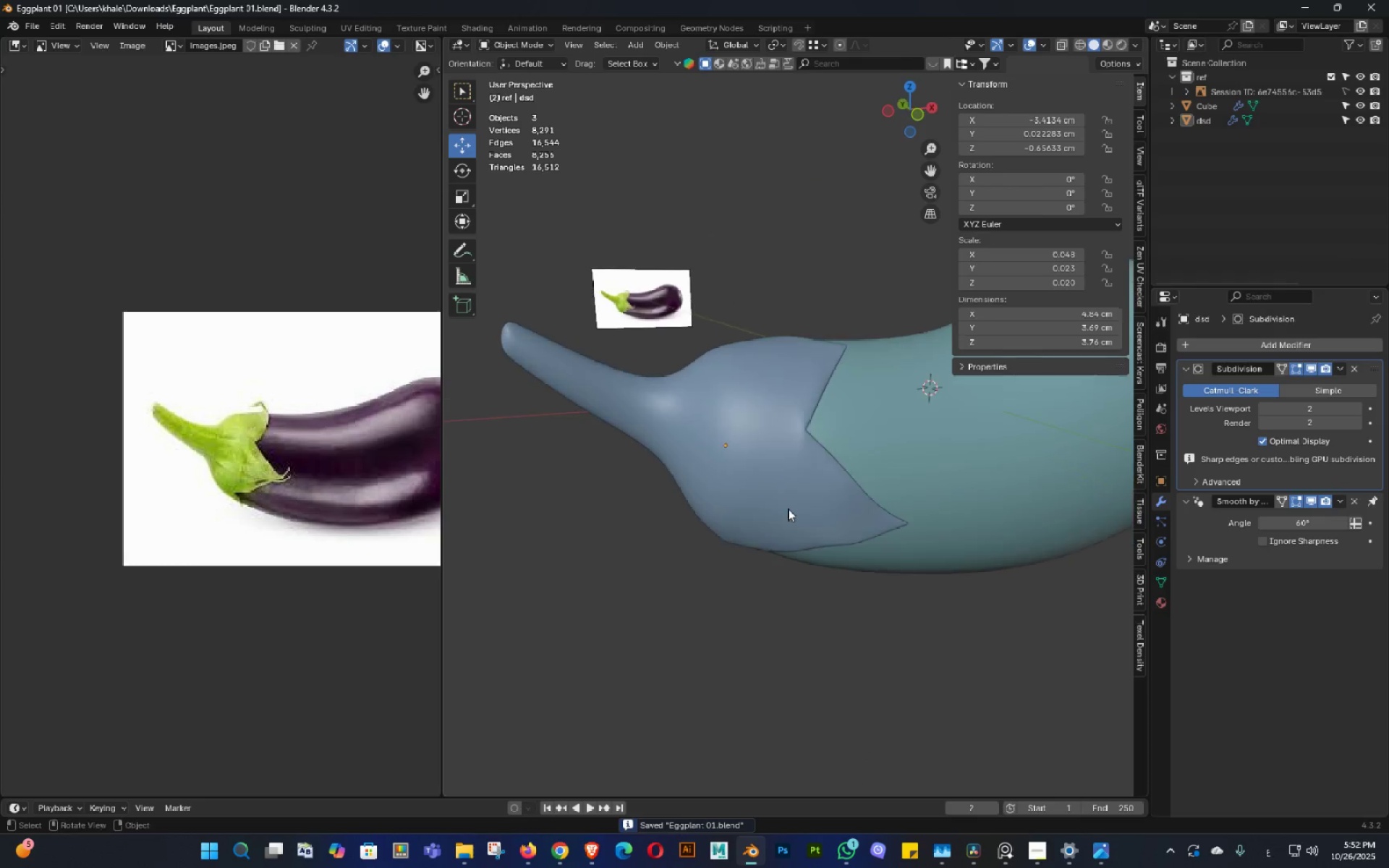 
key(Control+S)
 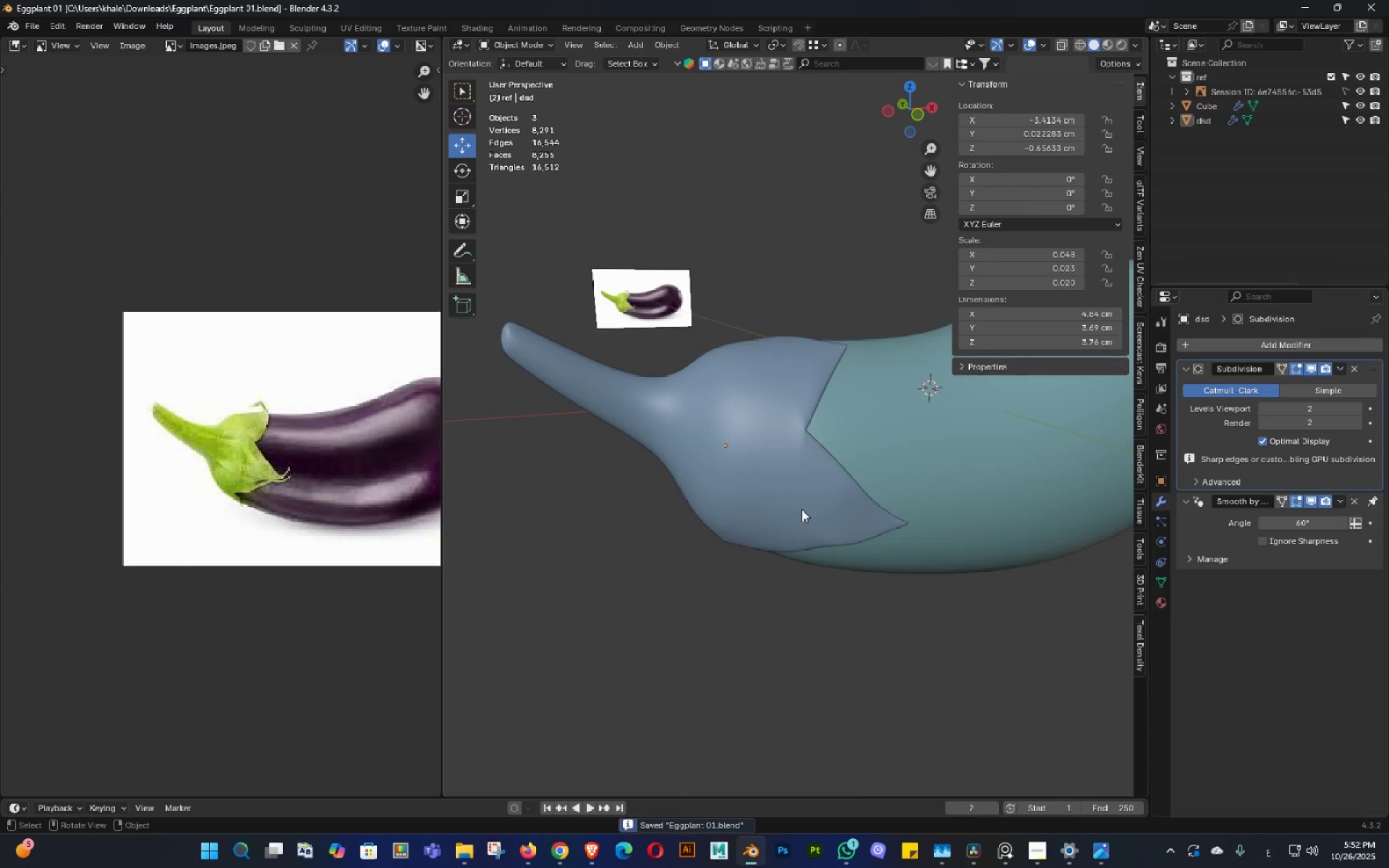 
scroll: coordinate [802, 509], scroll_direction: down, amount: 2.0
 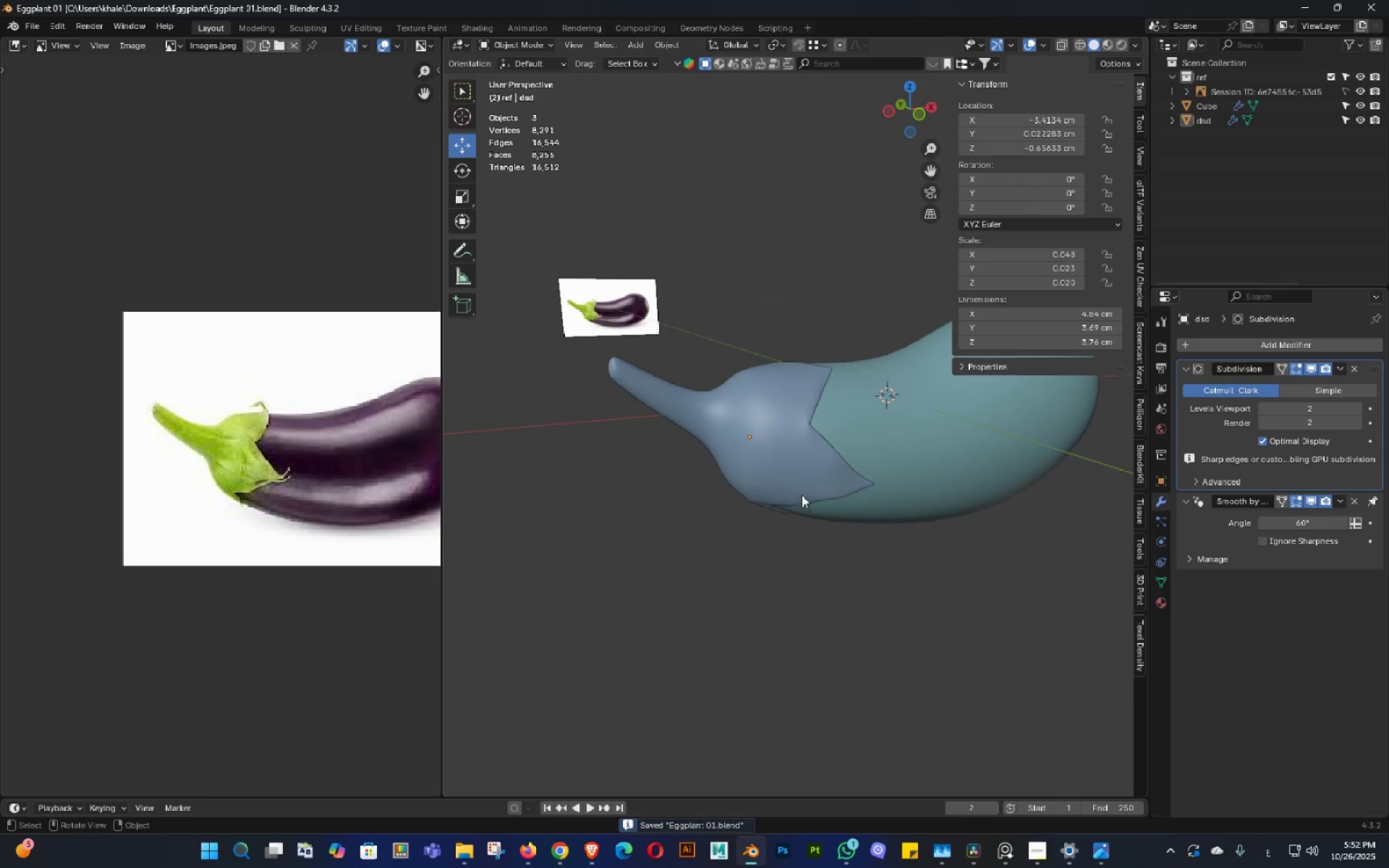 
key(Control+S)
 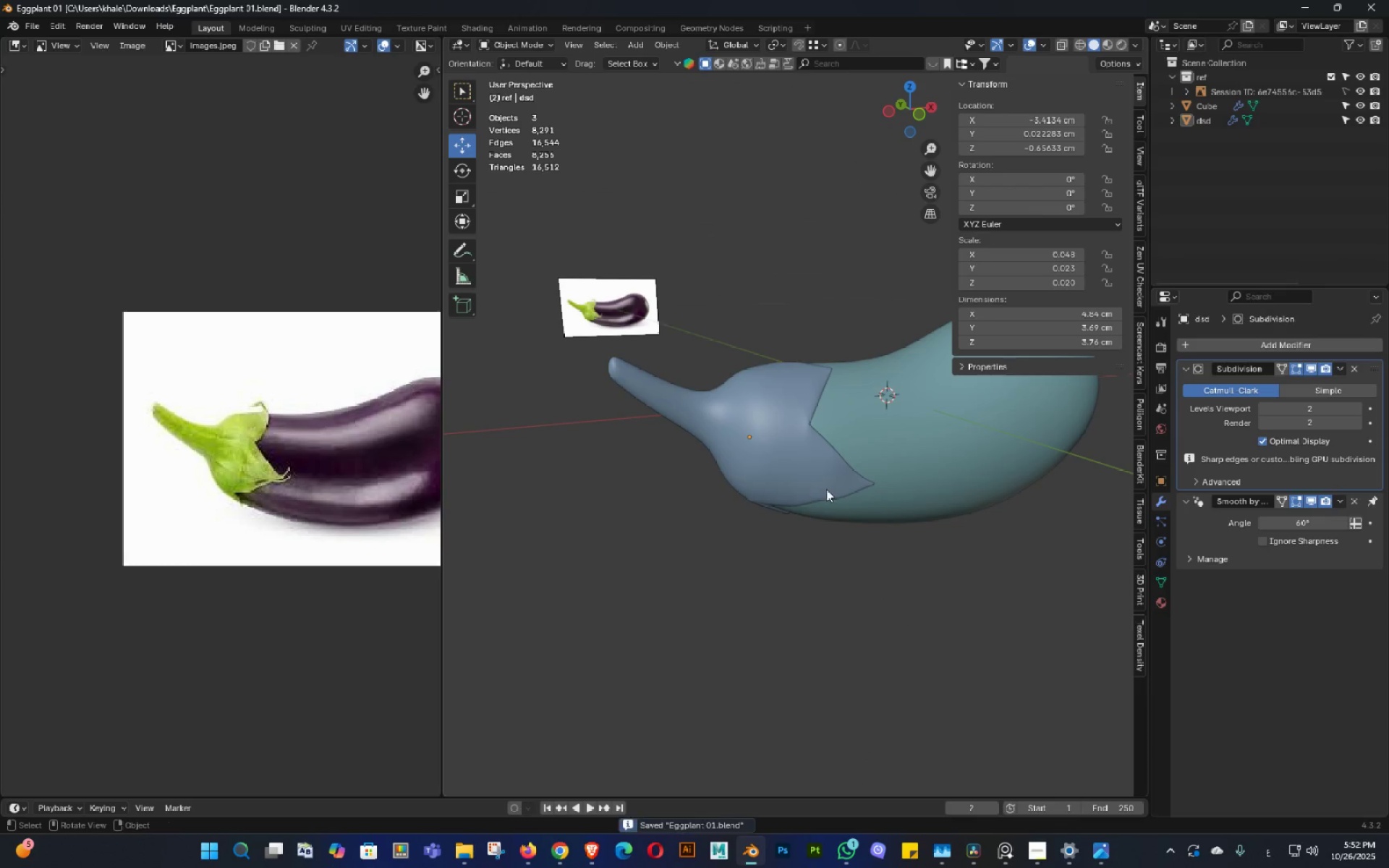 
key(Shift+ShiftLeft)
 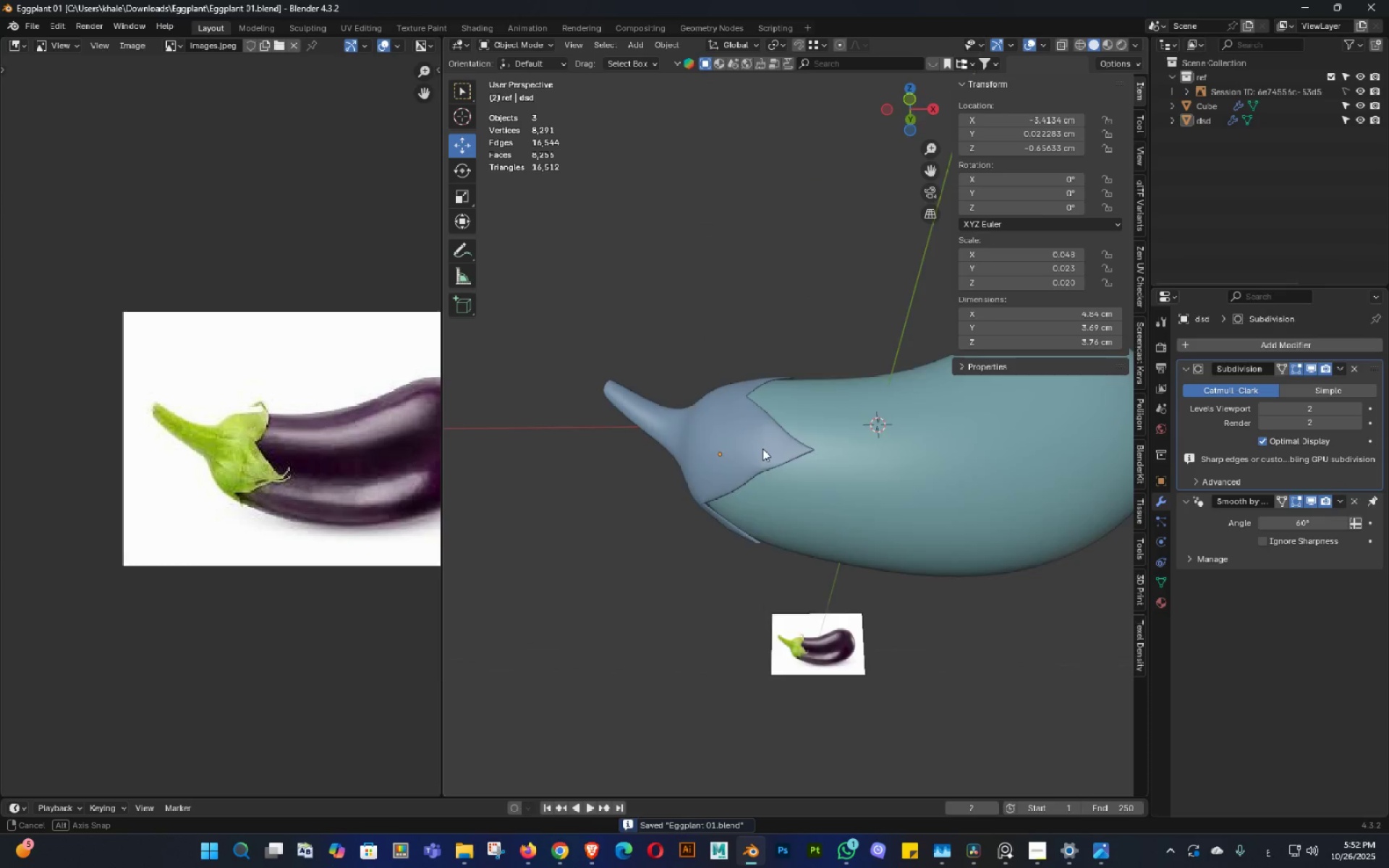 
key(Control+ControlLeft)
 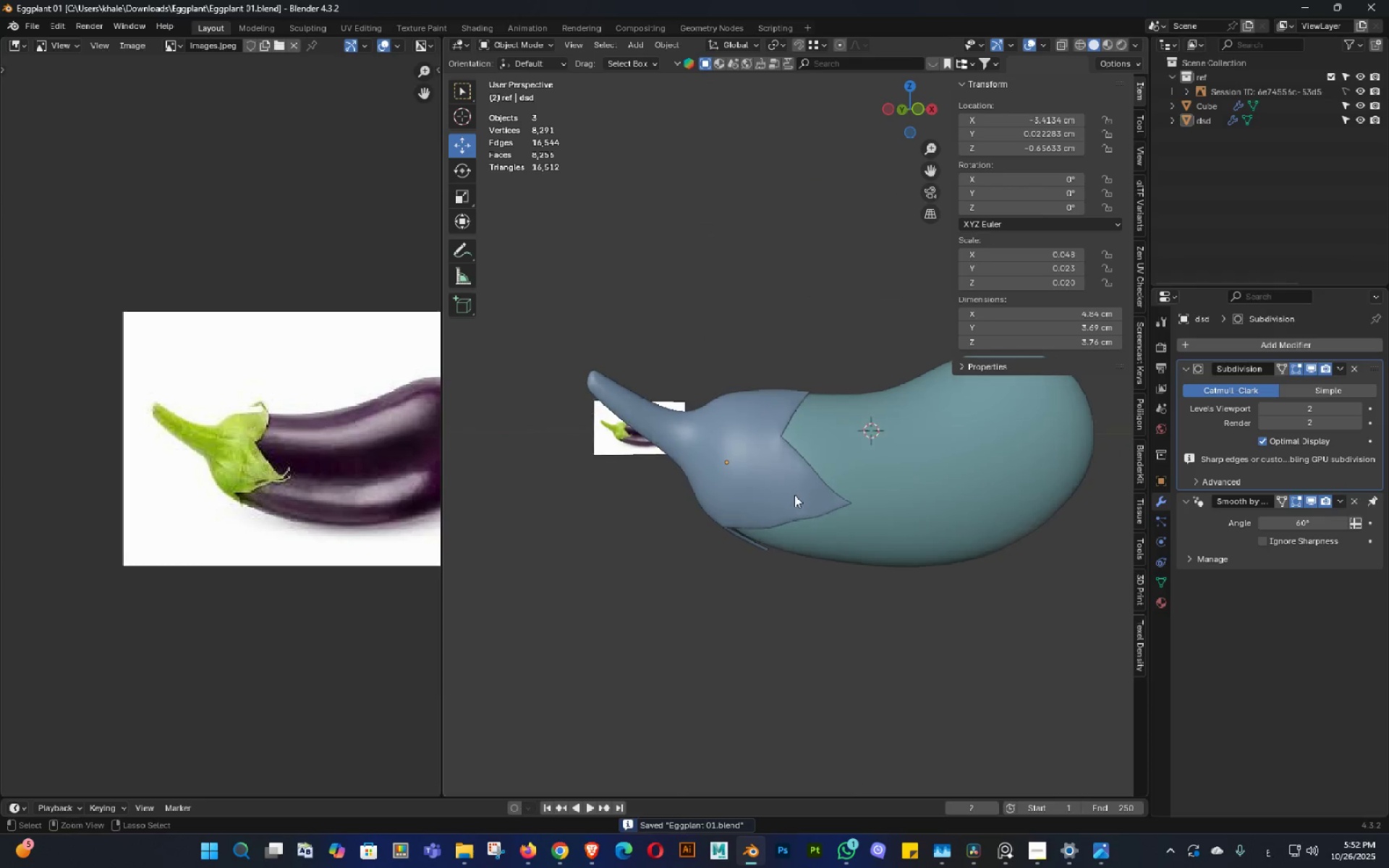 
key(Control+S)
 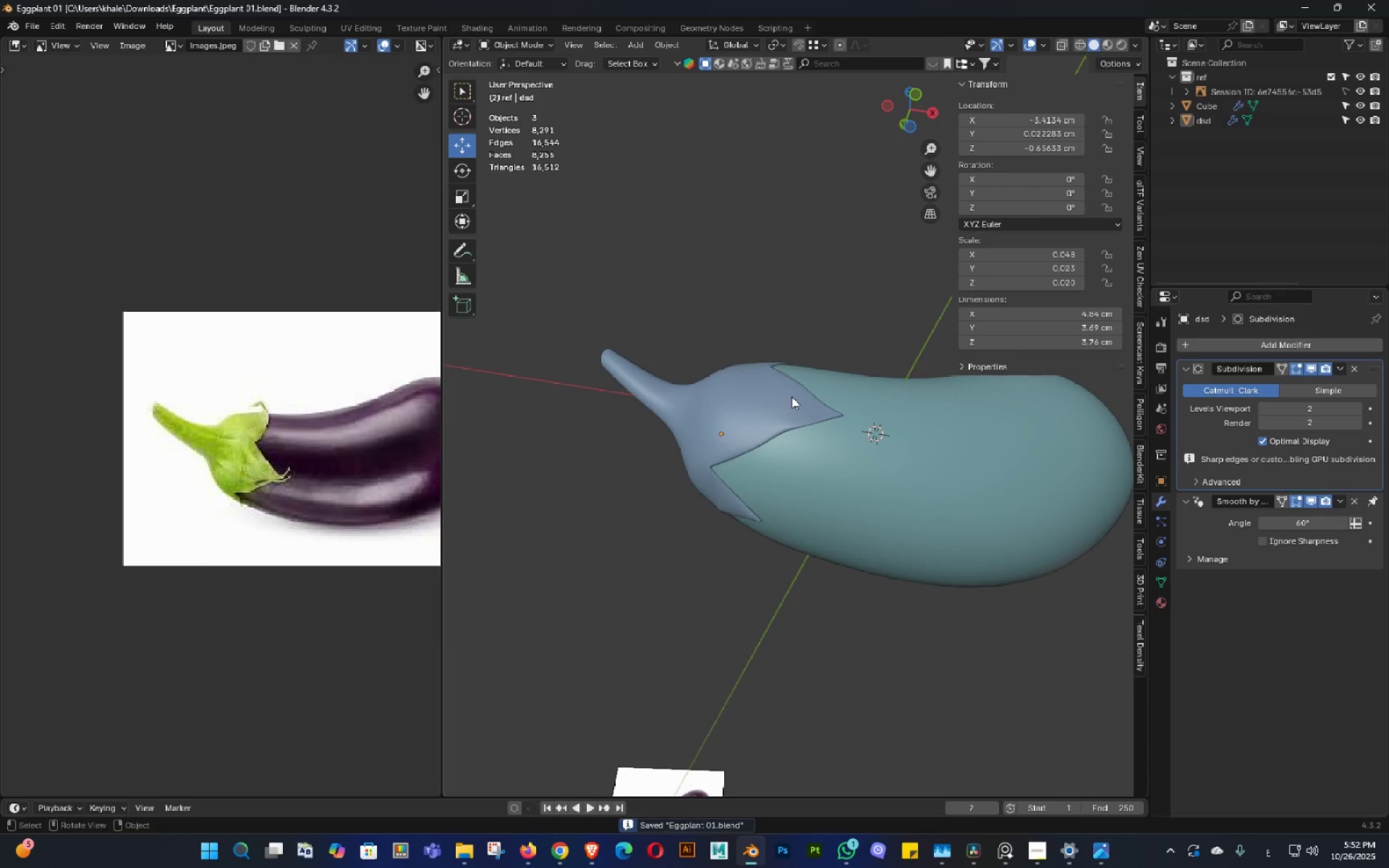 
left_click([791, 420])
 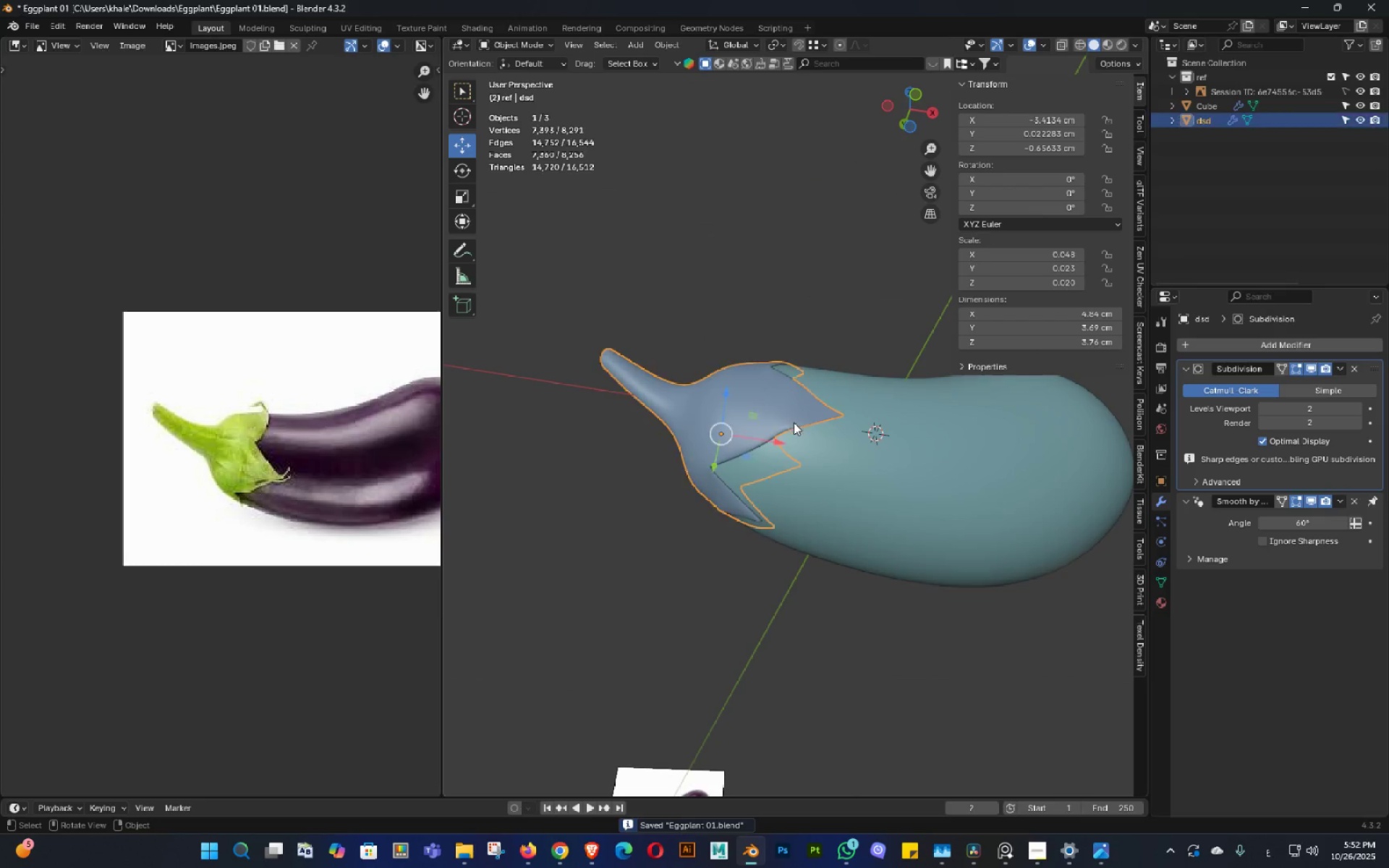 
key(Tab)
 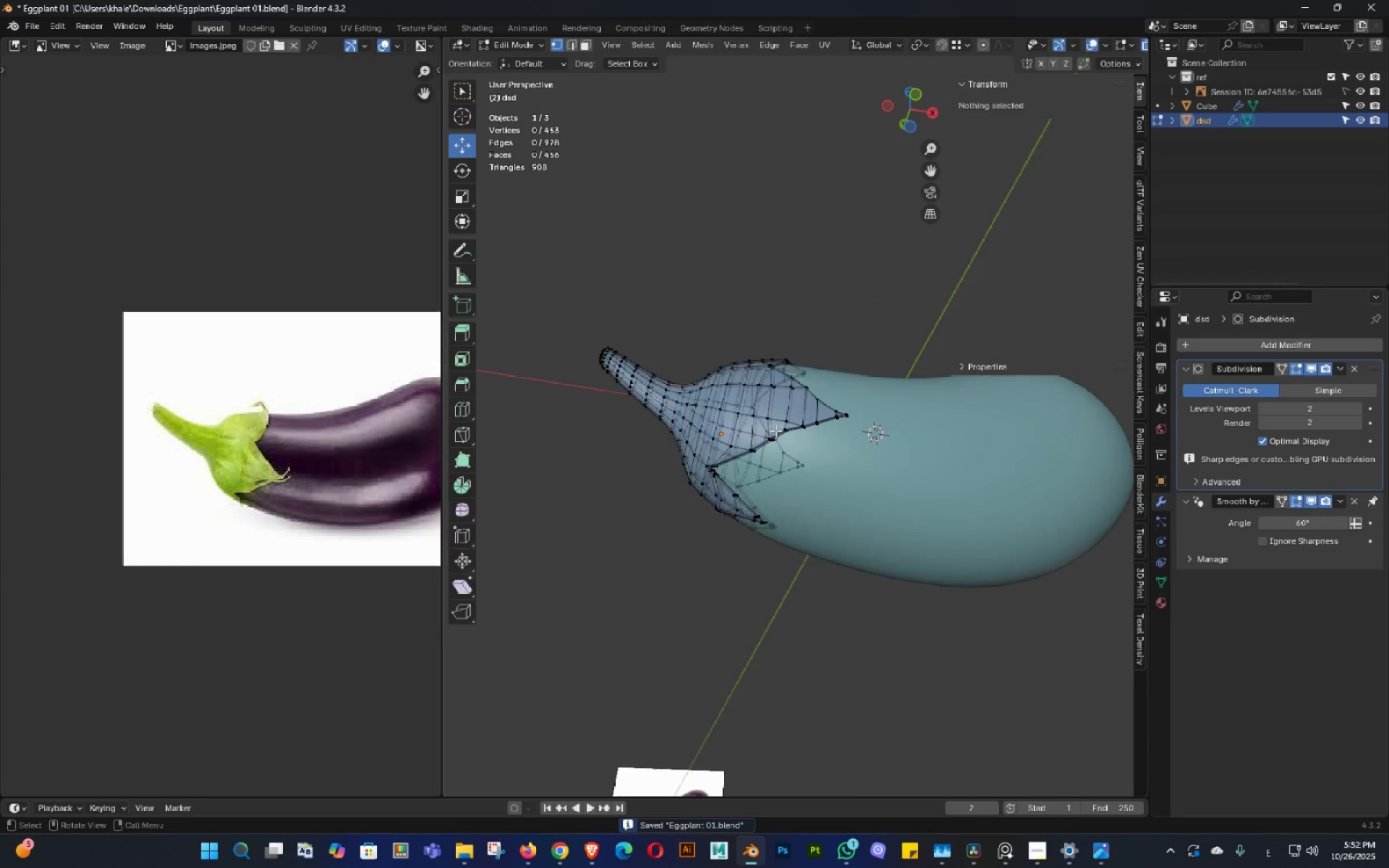 
scroll: coordinate [792, 438], scroll_direction: up, amount: 4.0
 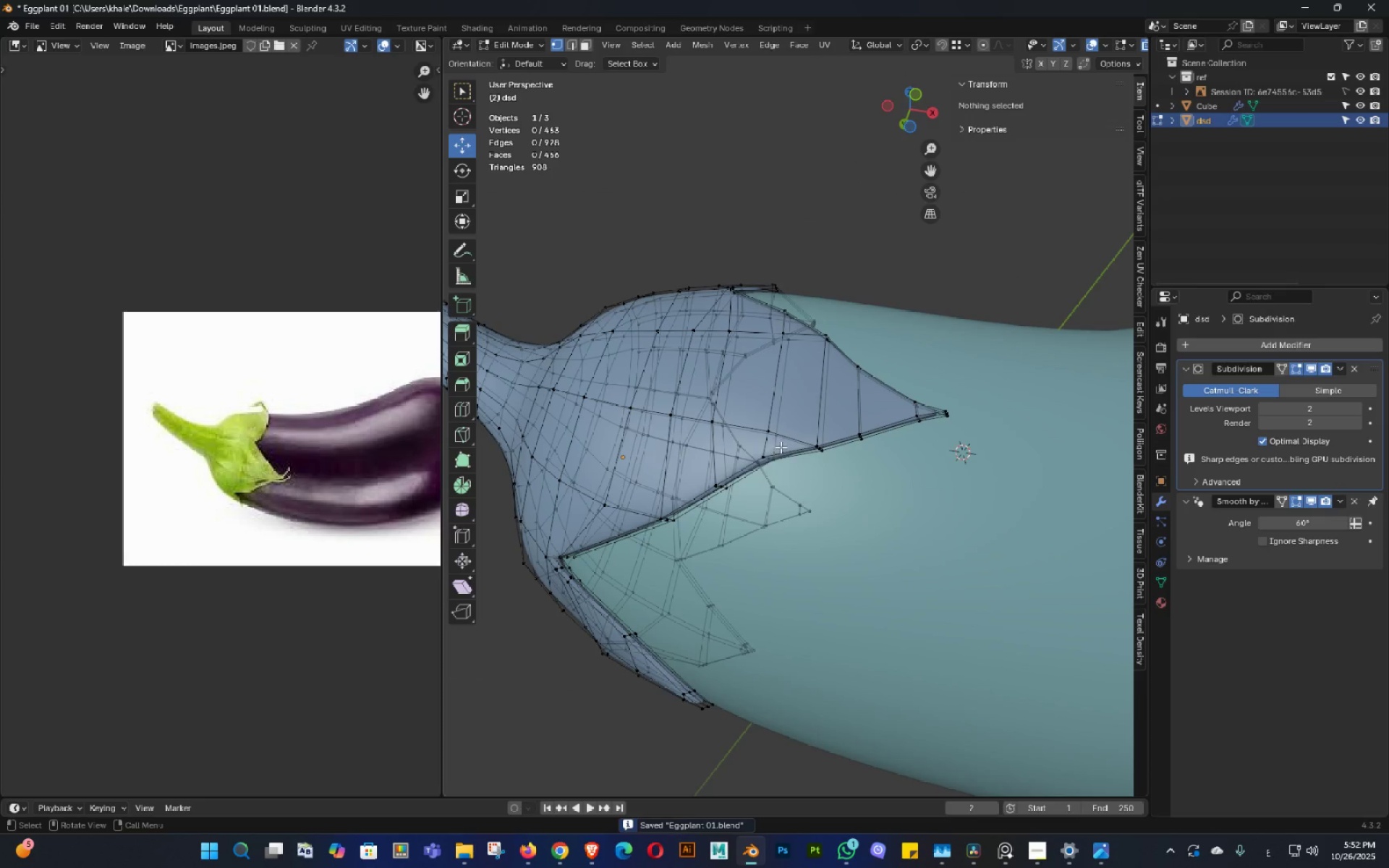 
left_click_drag(start_coordinate=[781, 447], to_coordinate=[763, 465])
 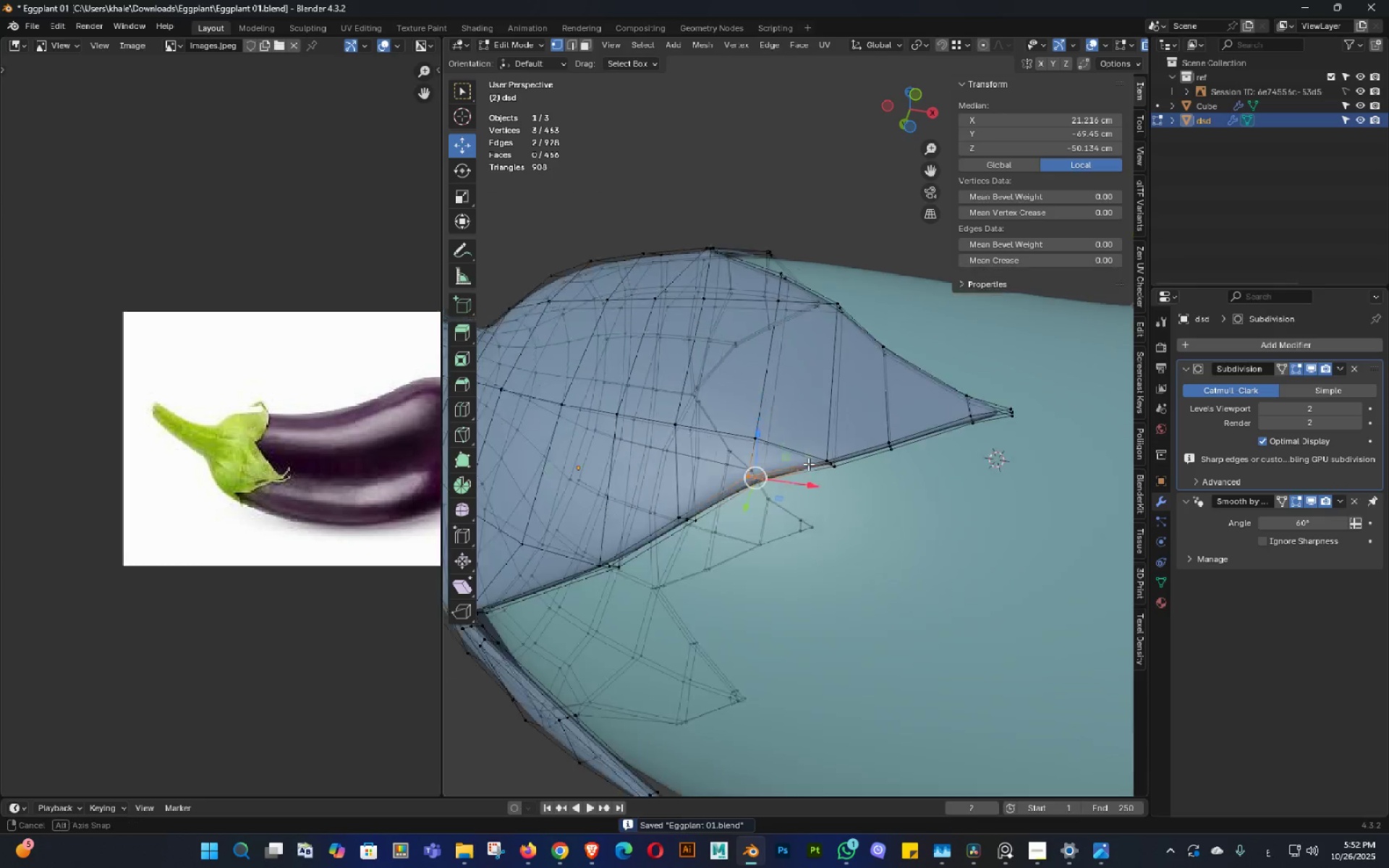 
scroll: coordinate [808, 464], scroll_direction: up, amount: 1.0
 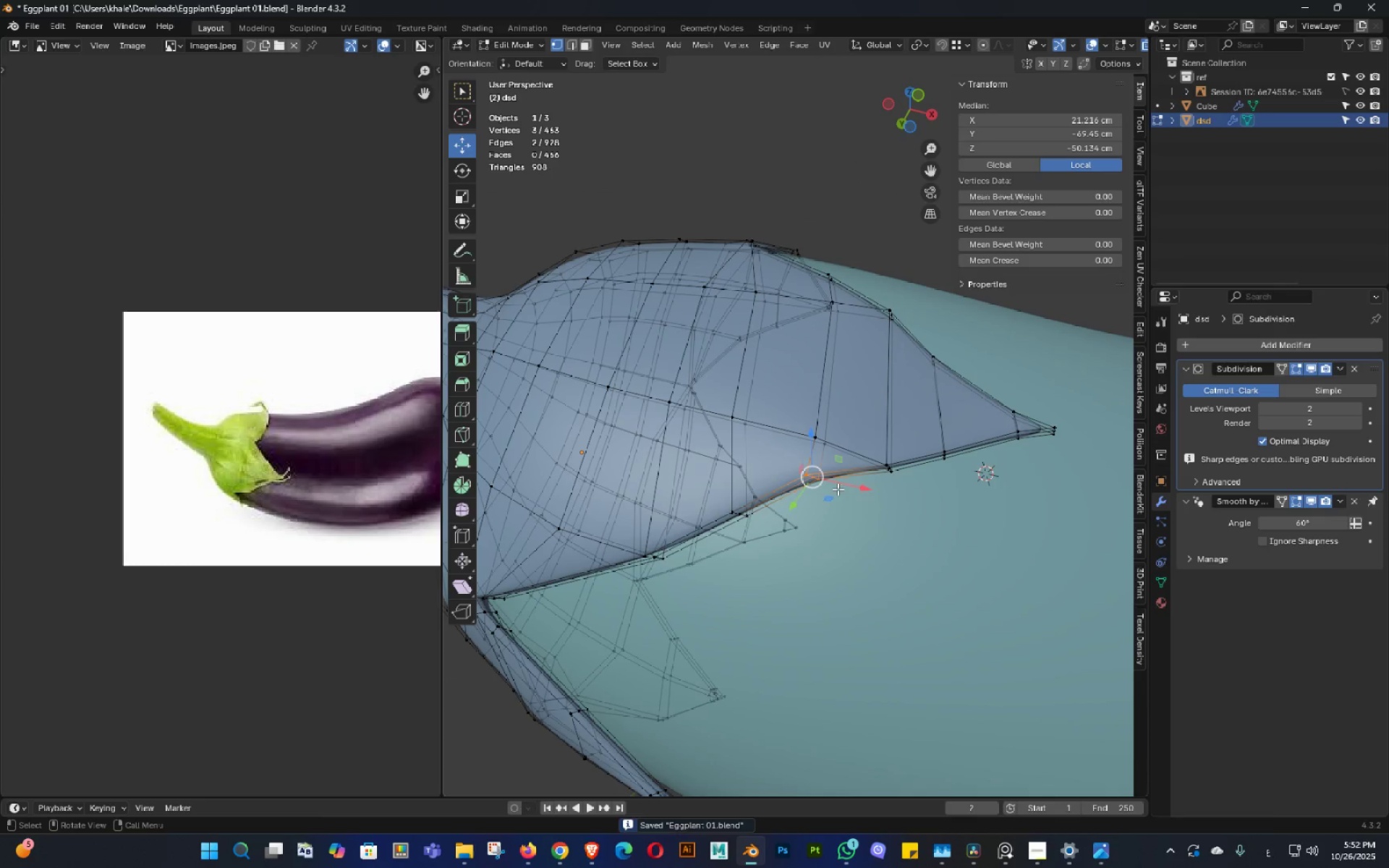 
left_click_drag(start_coordinate=[841, 489], to_coordinate=[851, 492])
 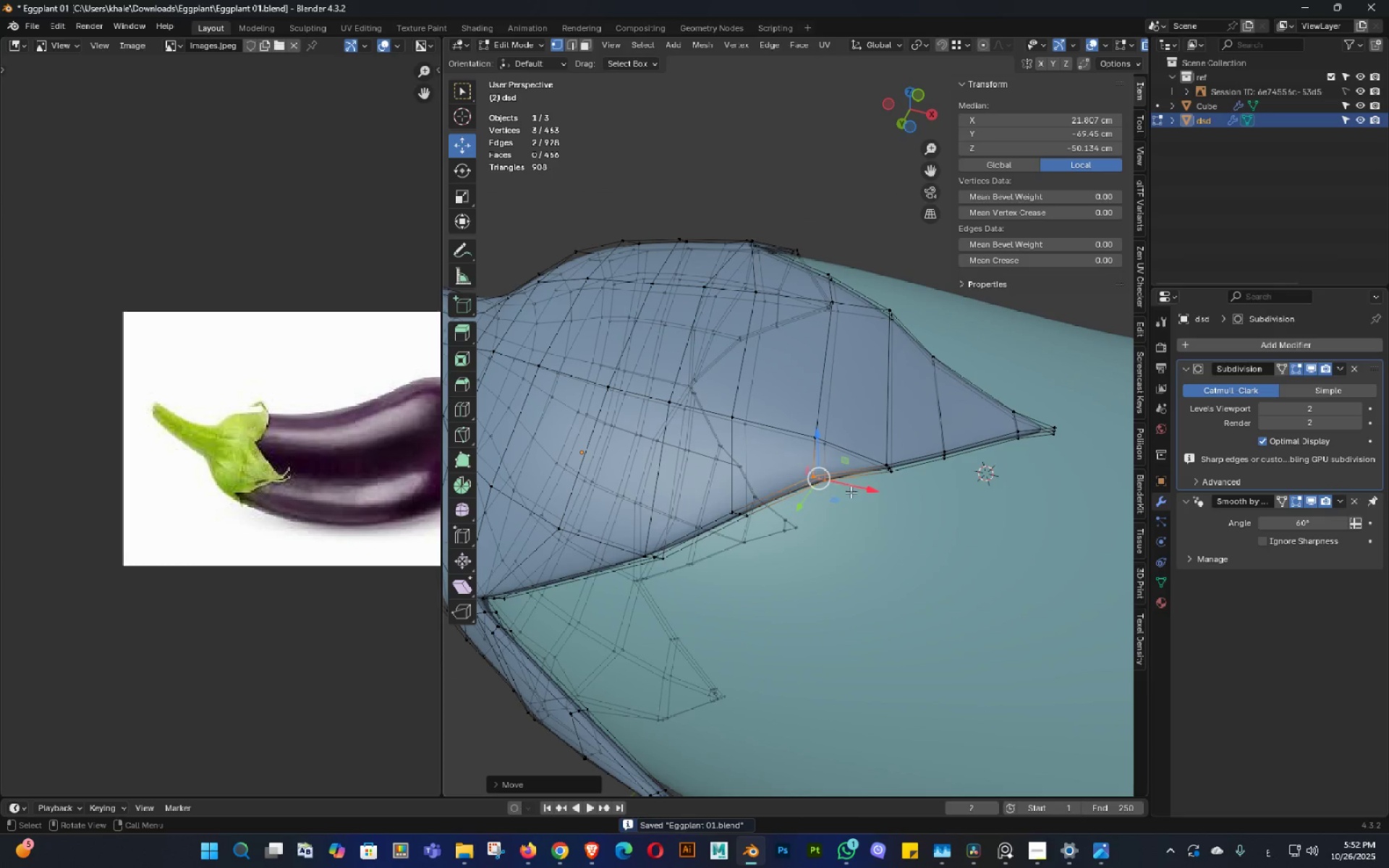 
key(Tab)
 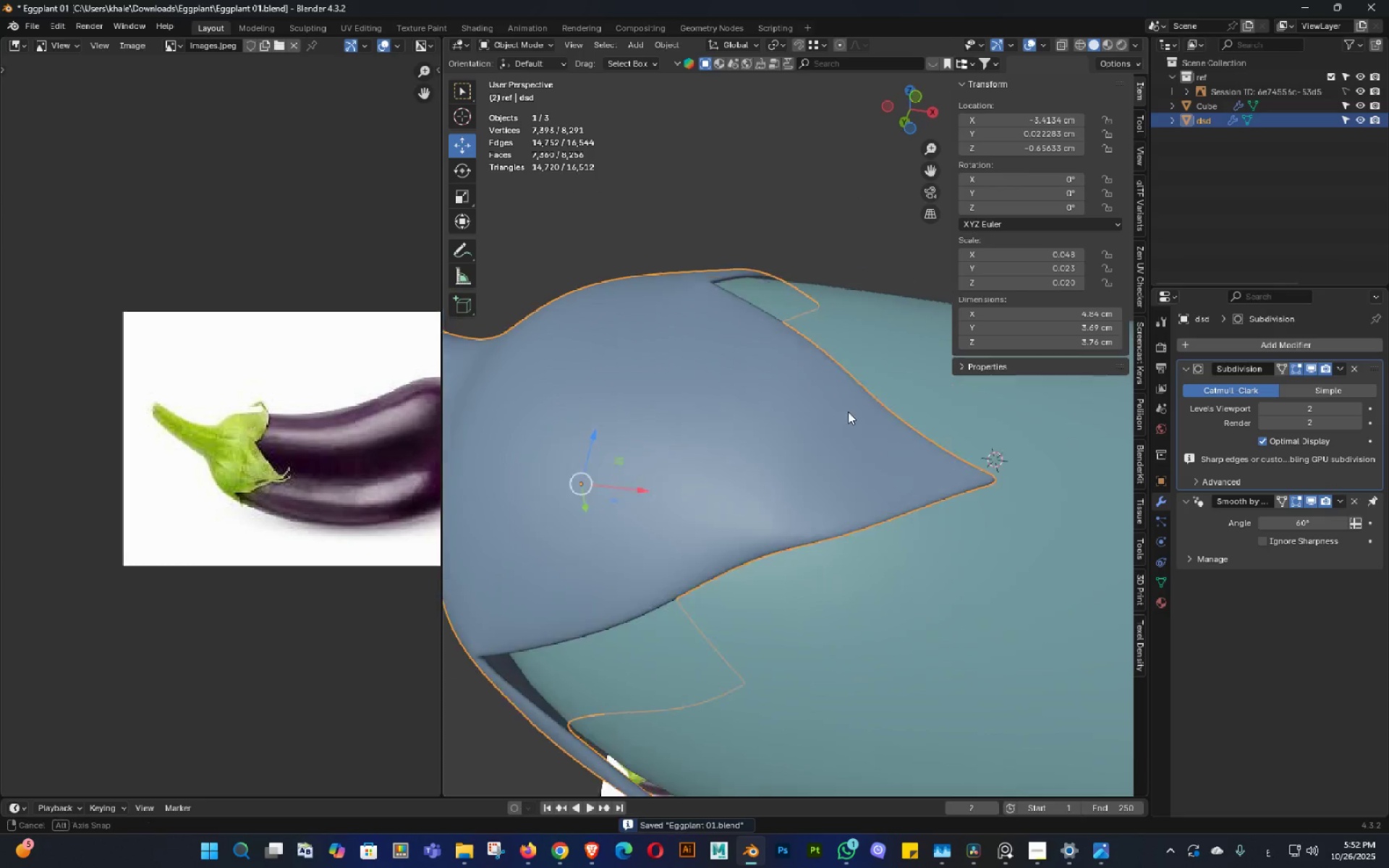 
key(Control+ControlLeft)
 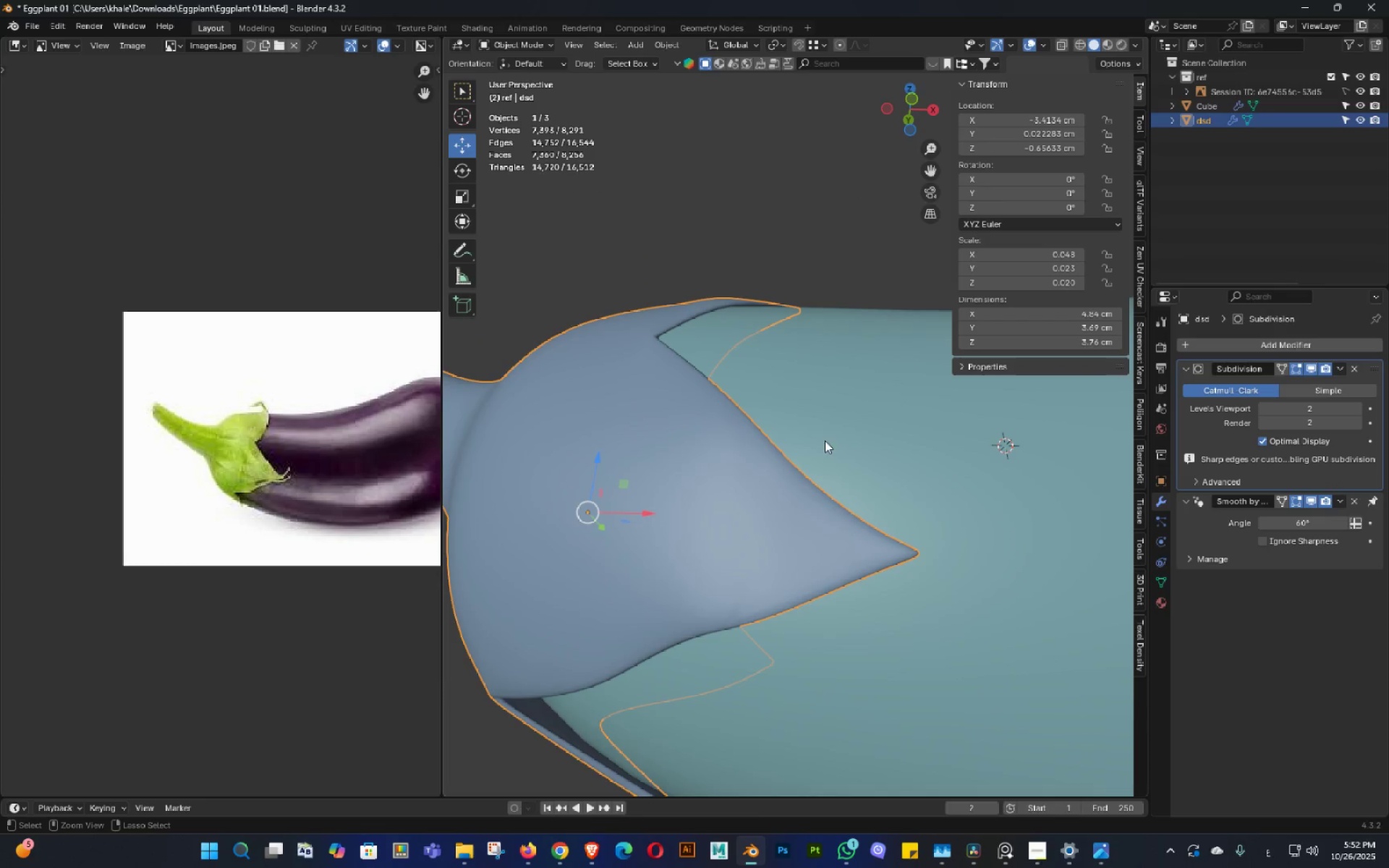 
key(Control+S)
 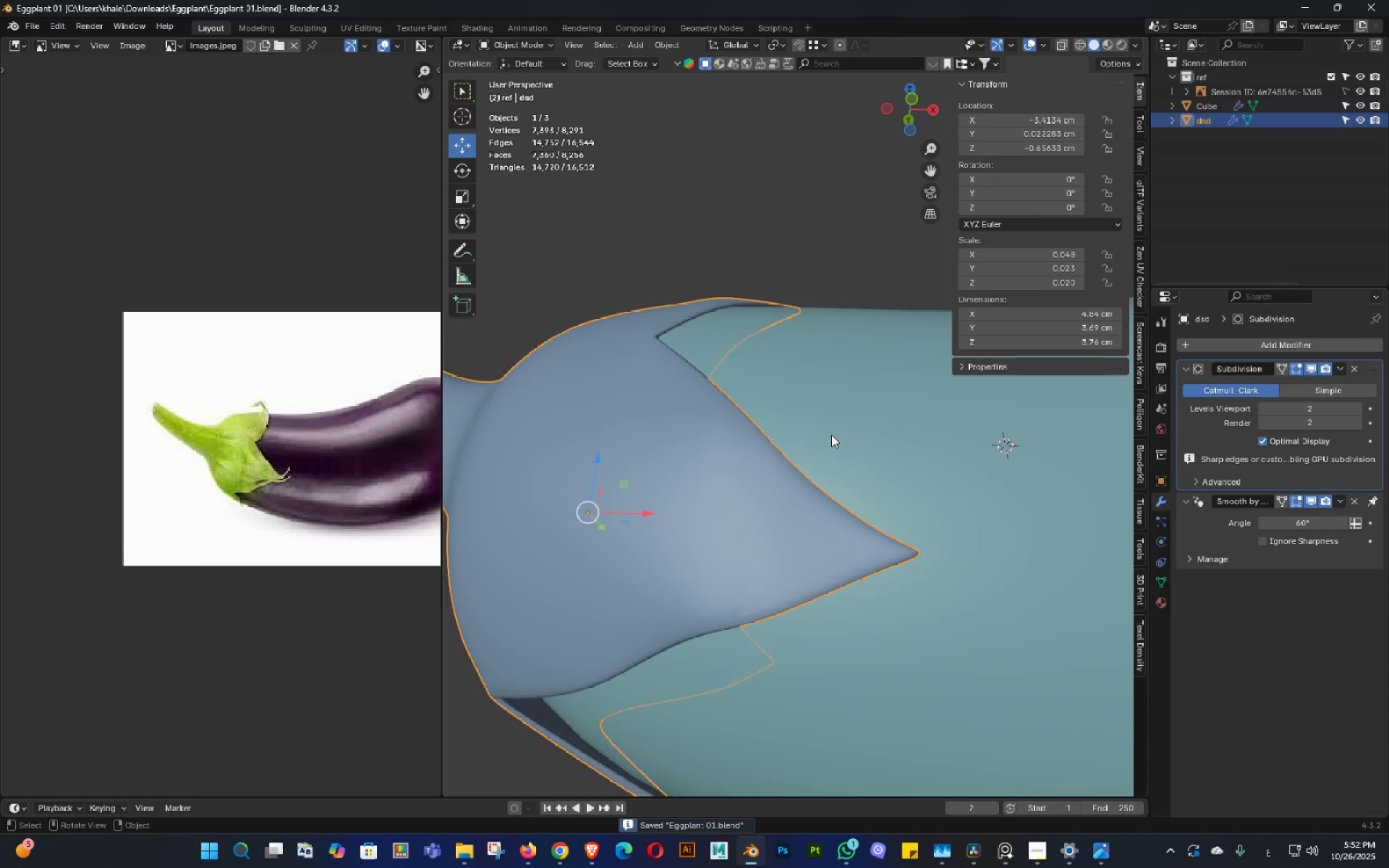 
scroll: coordinate [826, 439], scroll_direction: down, amount: 2.0
 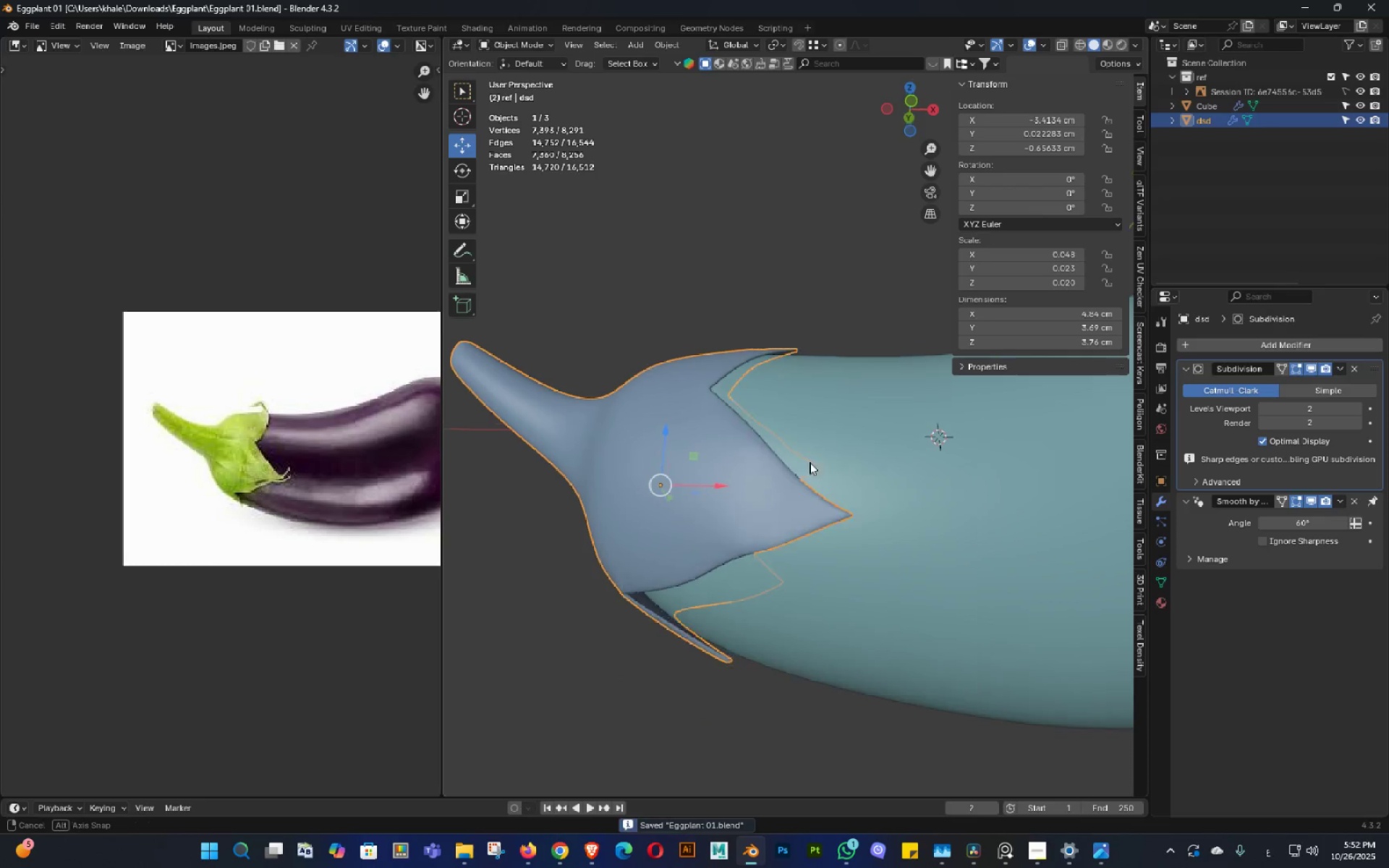 
key(Control+ControlLeft)
 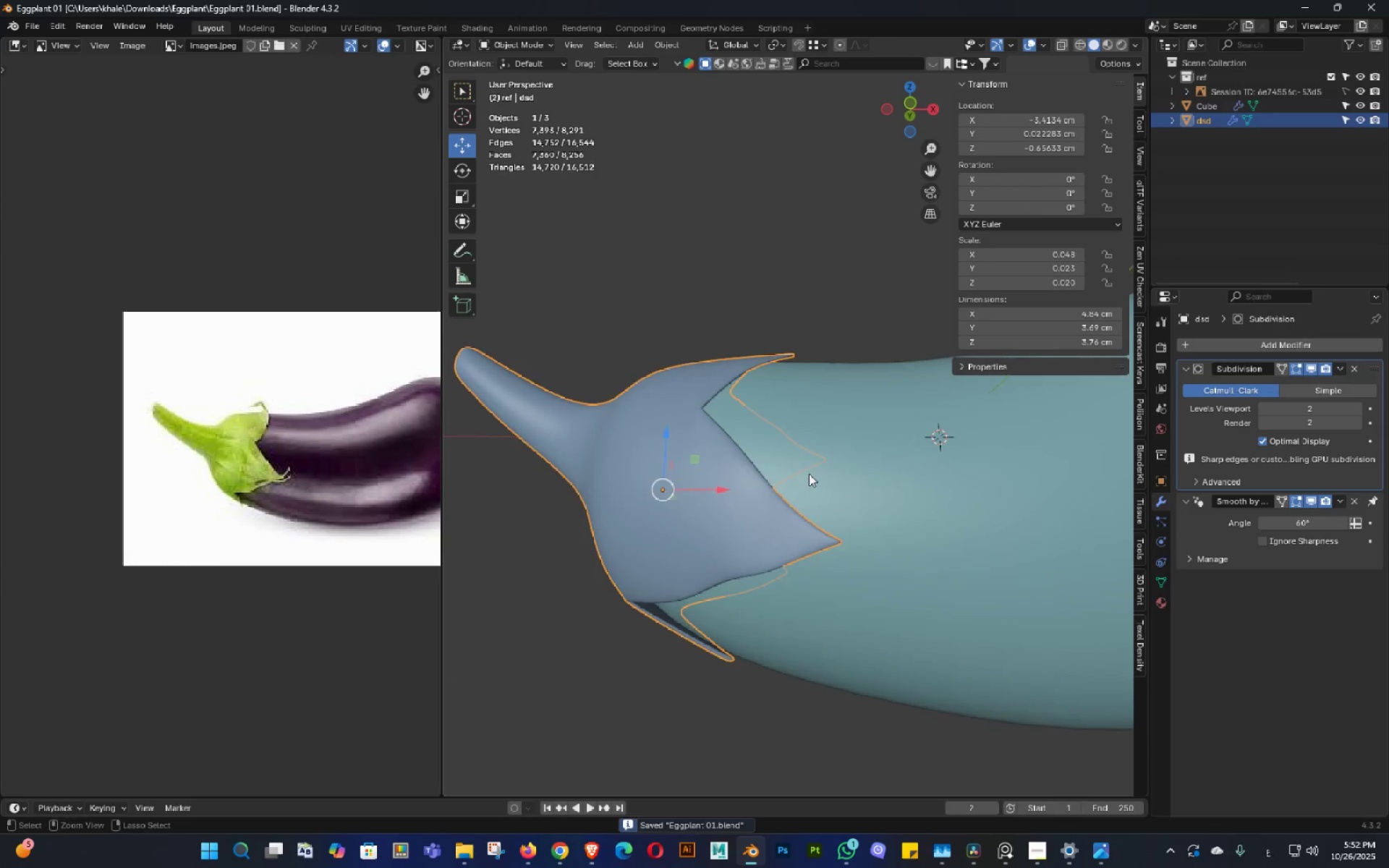 
key(Control+S)
 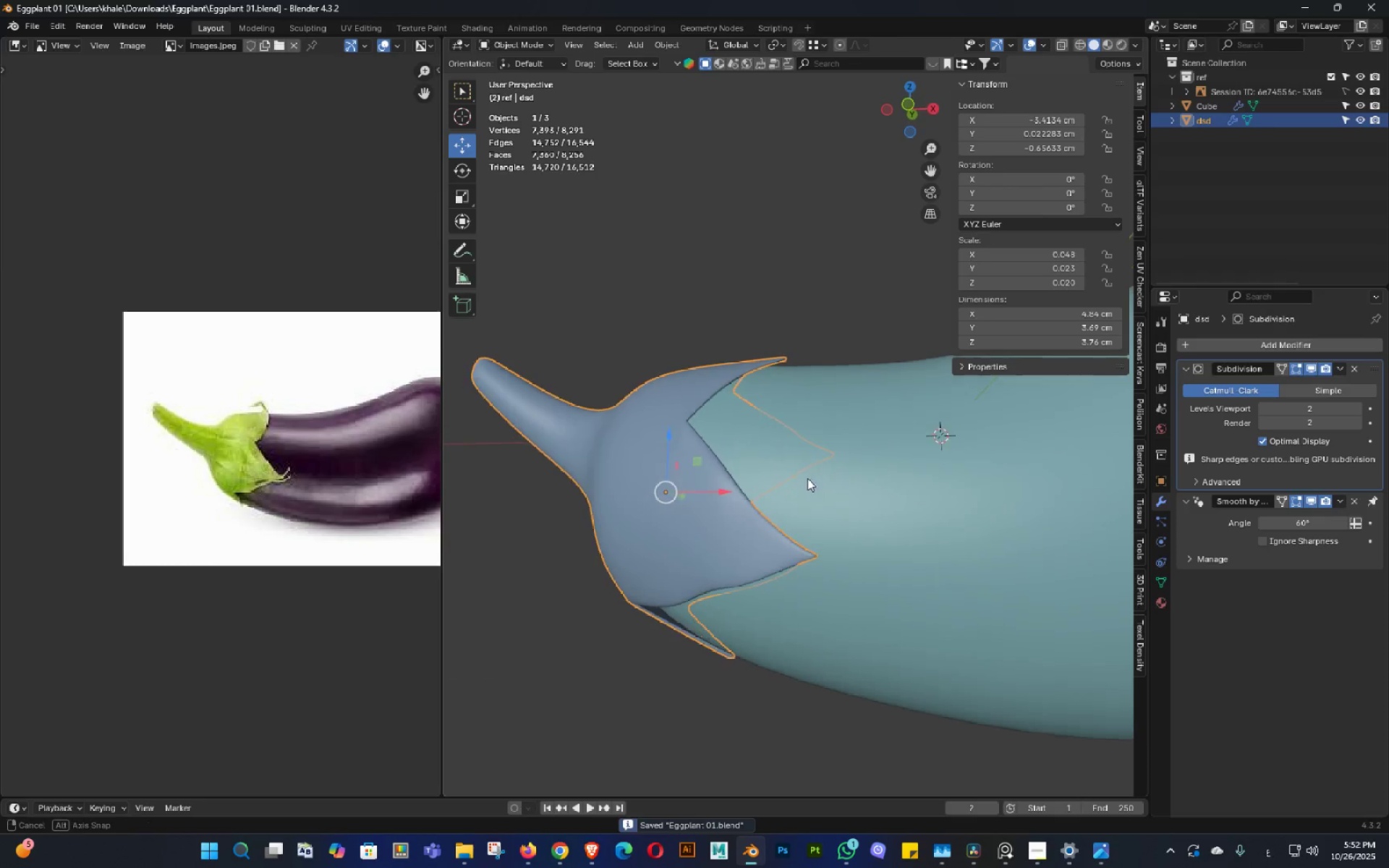 
hold_key(key=ShiftLeft, duration=0.3)
 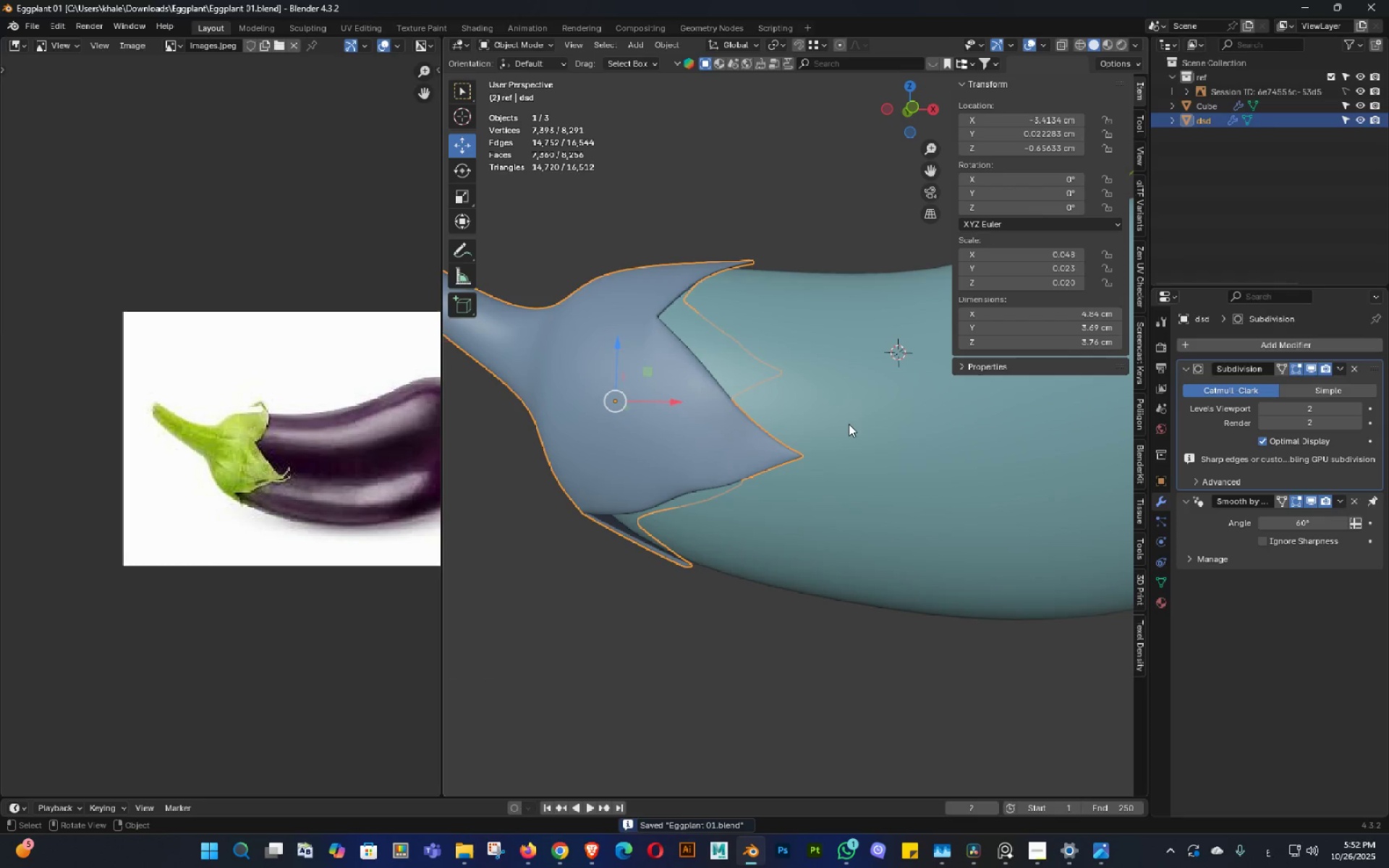 
key(Control+ControlLeft)
 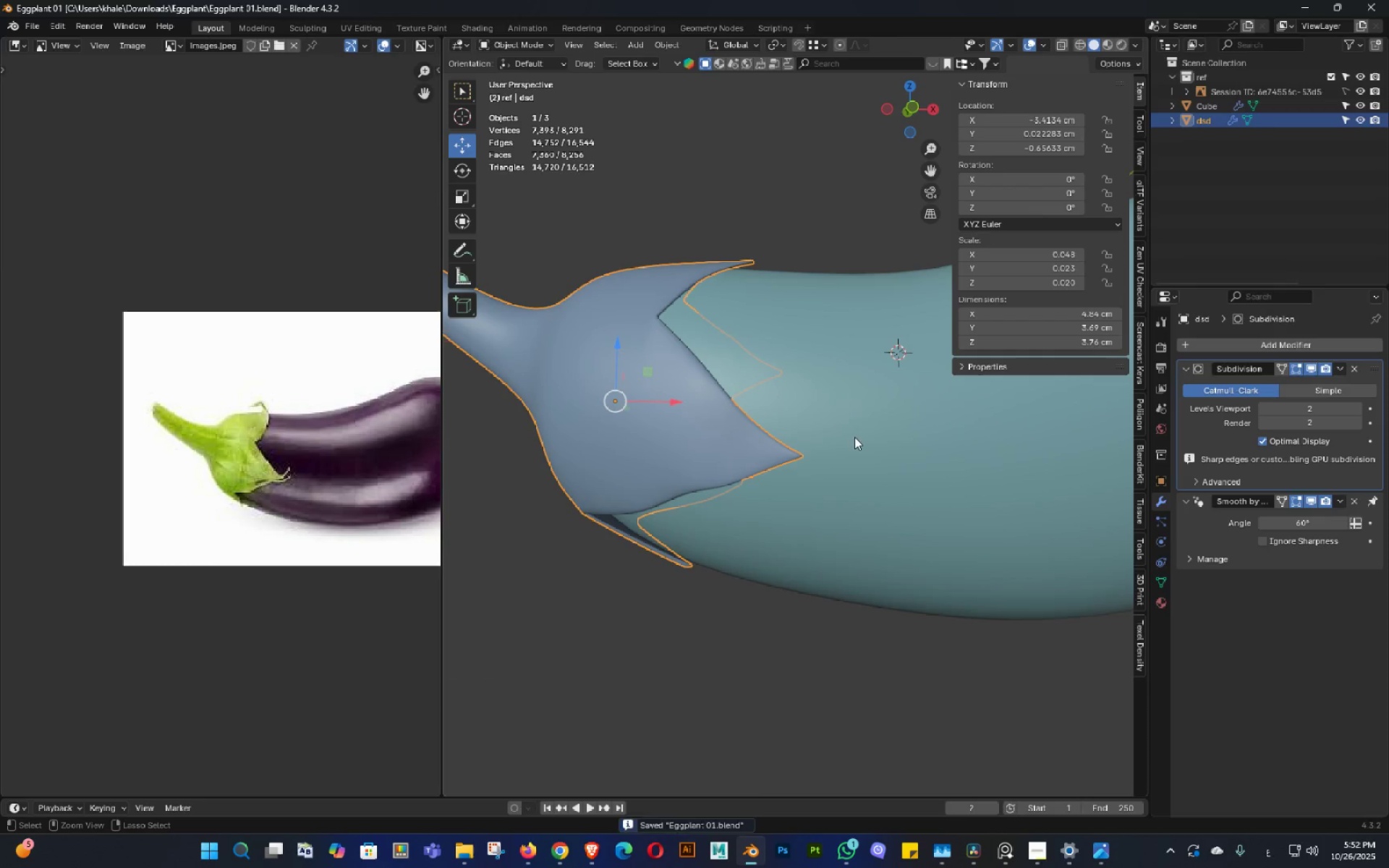 
key(Control+S)
 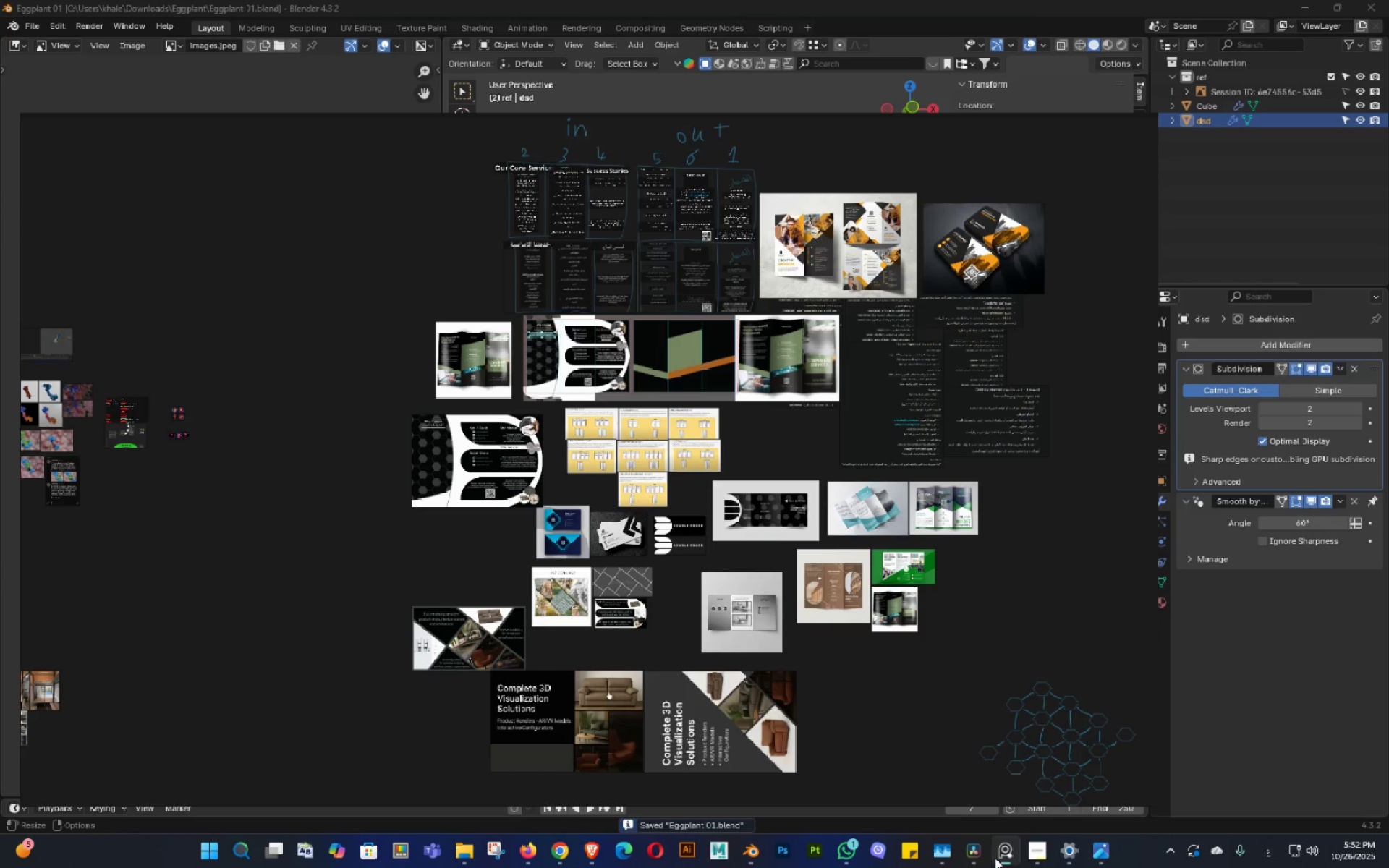 
left_click([1006, 853])
 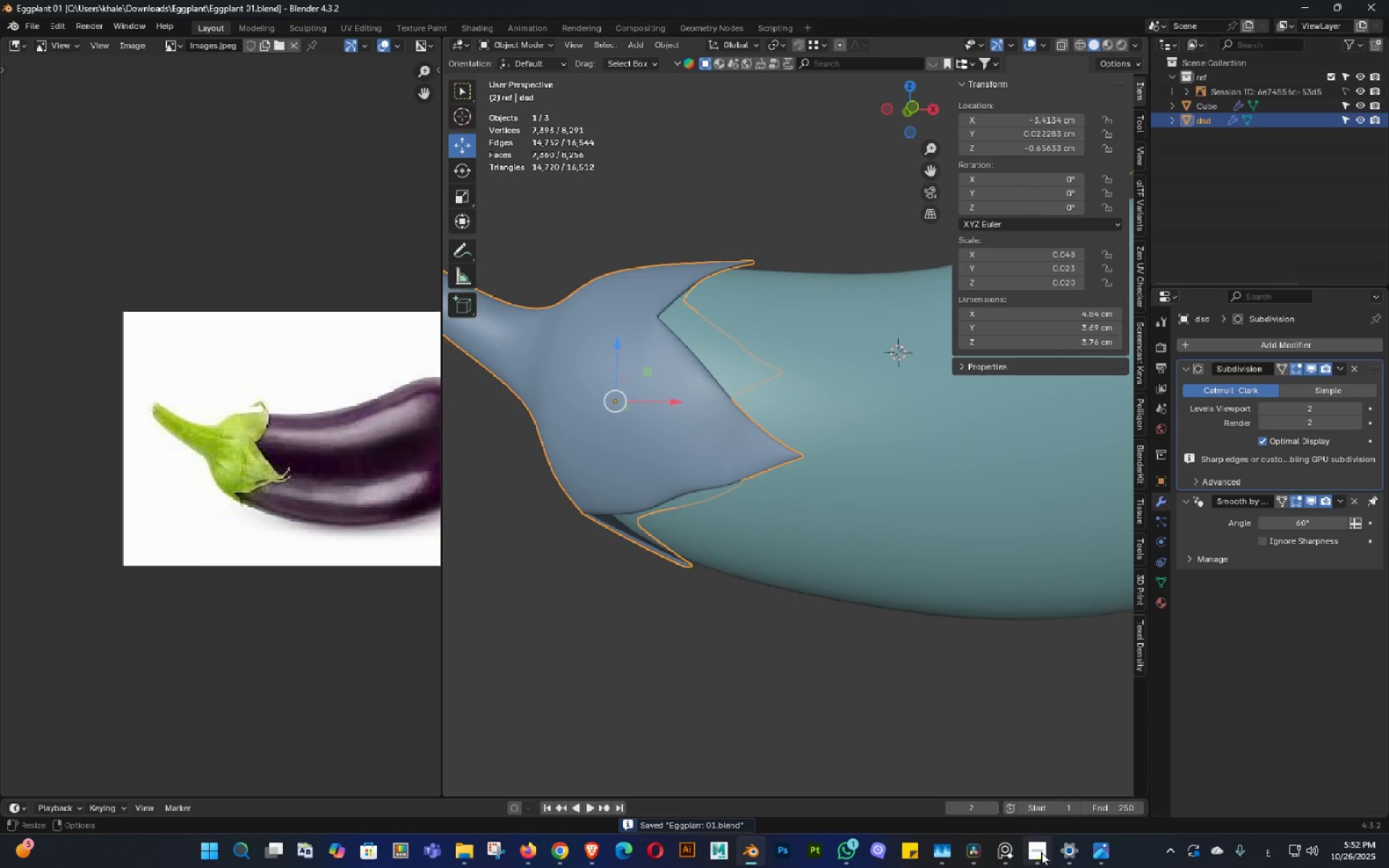 
left_click([1037, 854])